 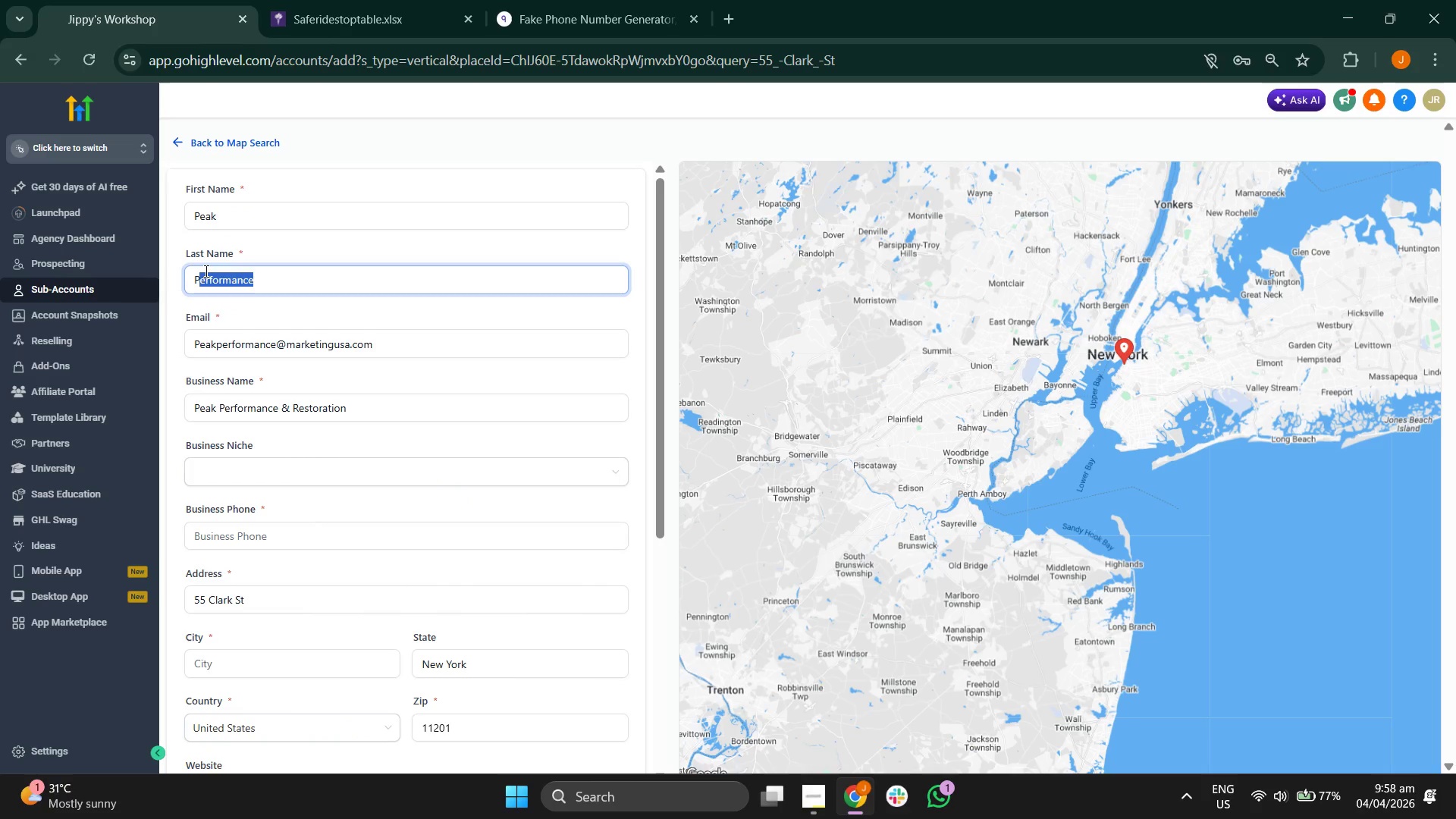 
type(poin)
key(Backspace)
key(Backspace)
key(Backspace)
key(Backspace)
type(oint)
 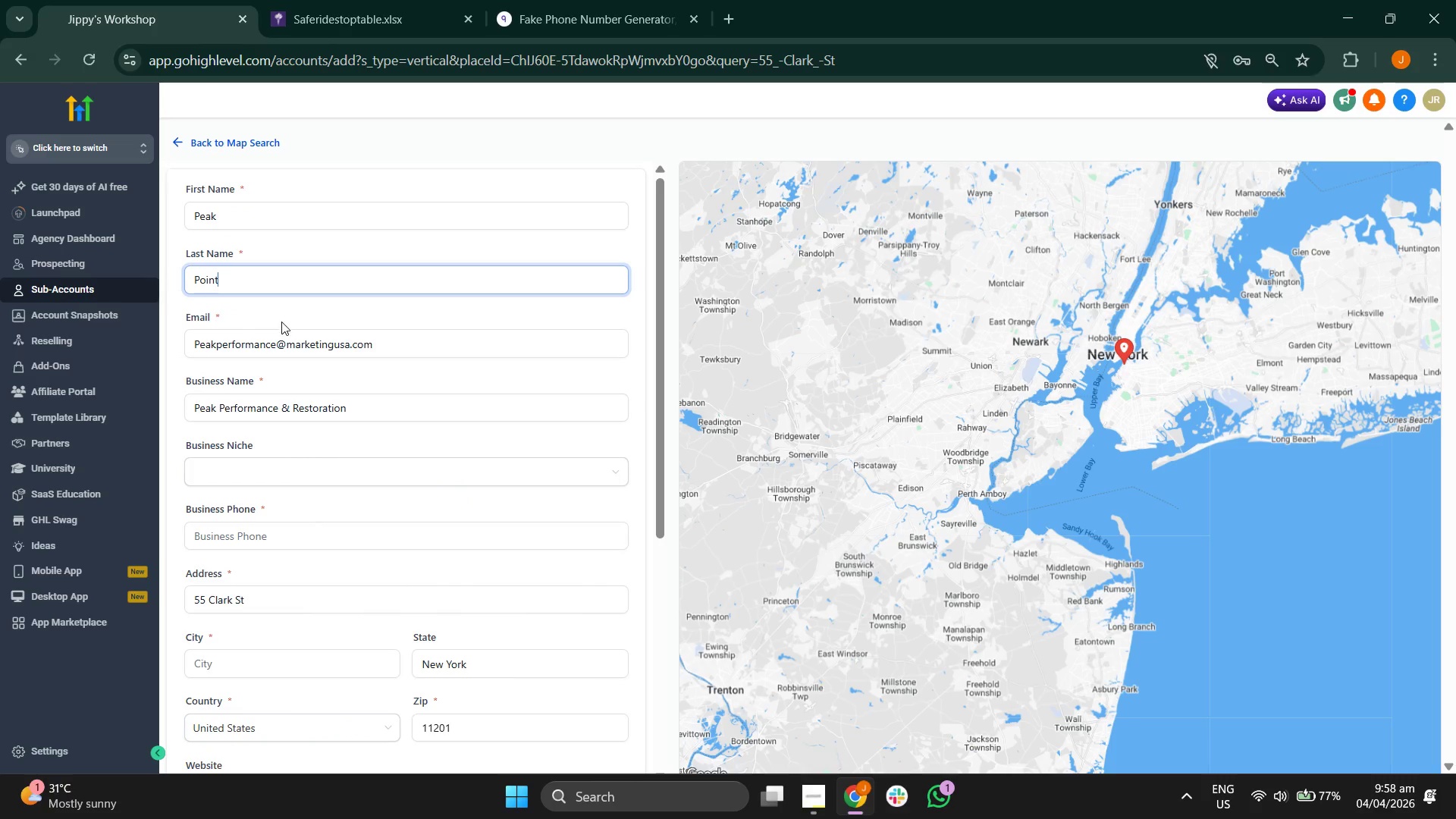 
left_click([274, 344])
 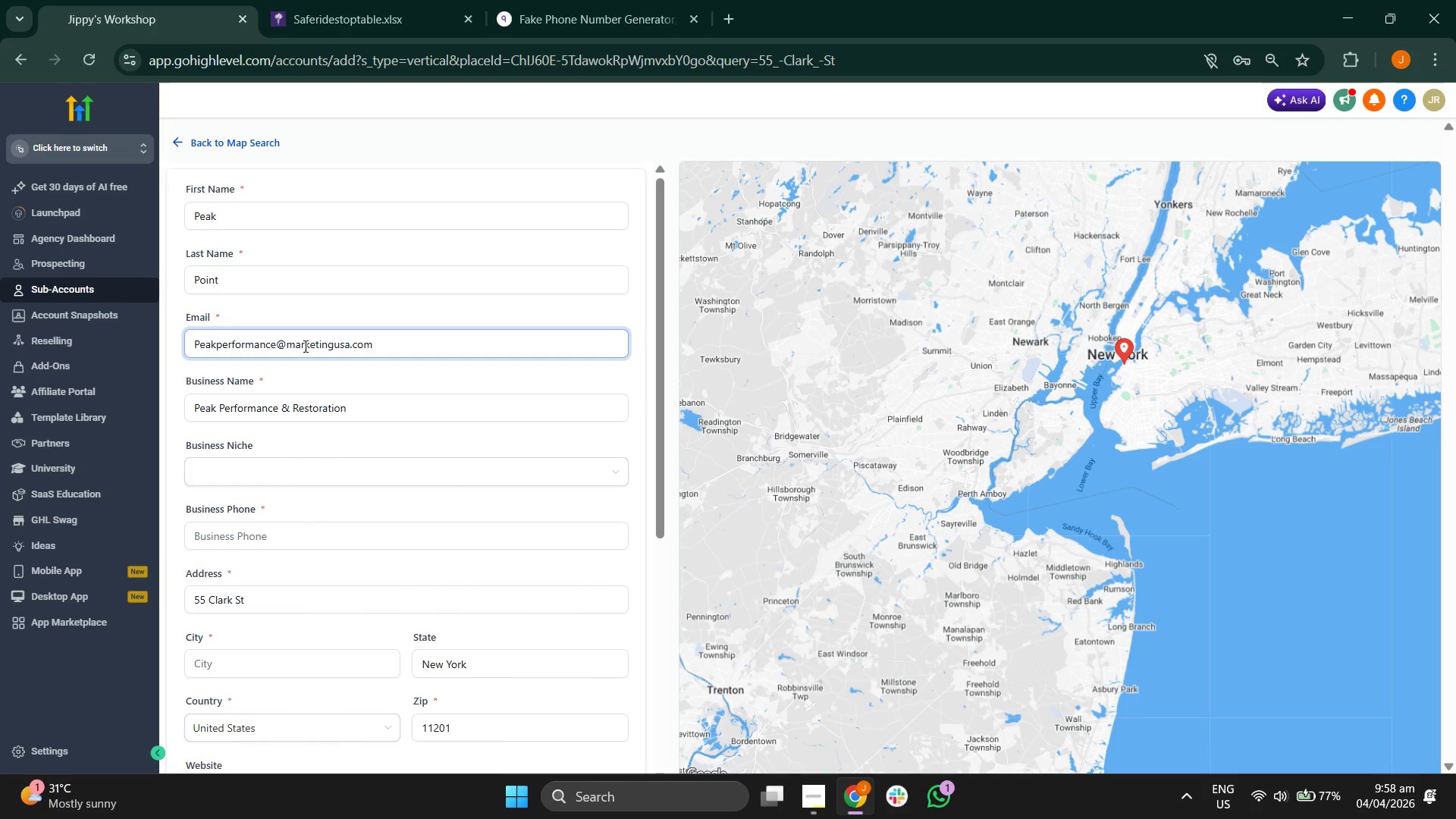 
hold_key(key=Backspace, duration=0.75)
 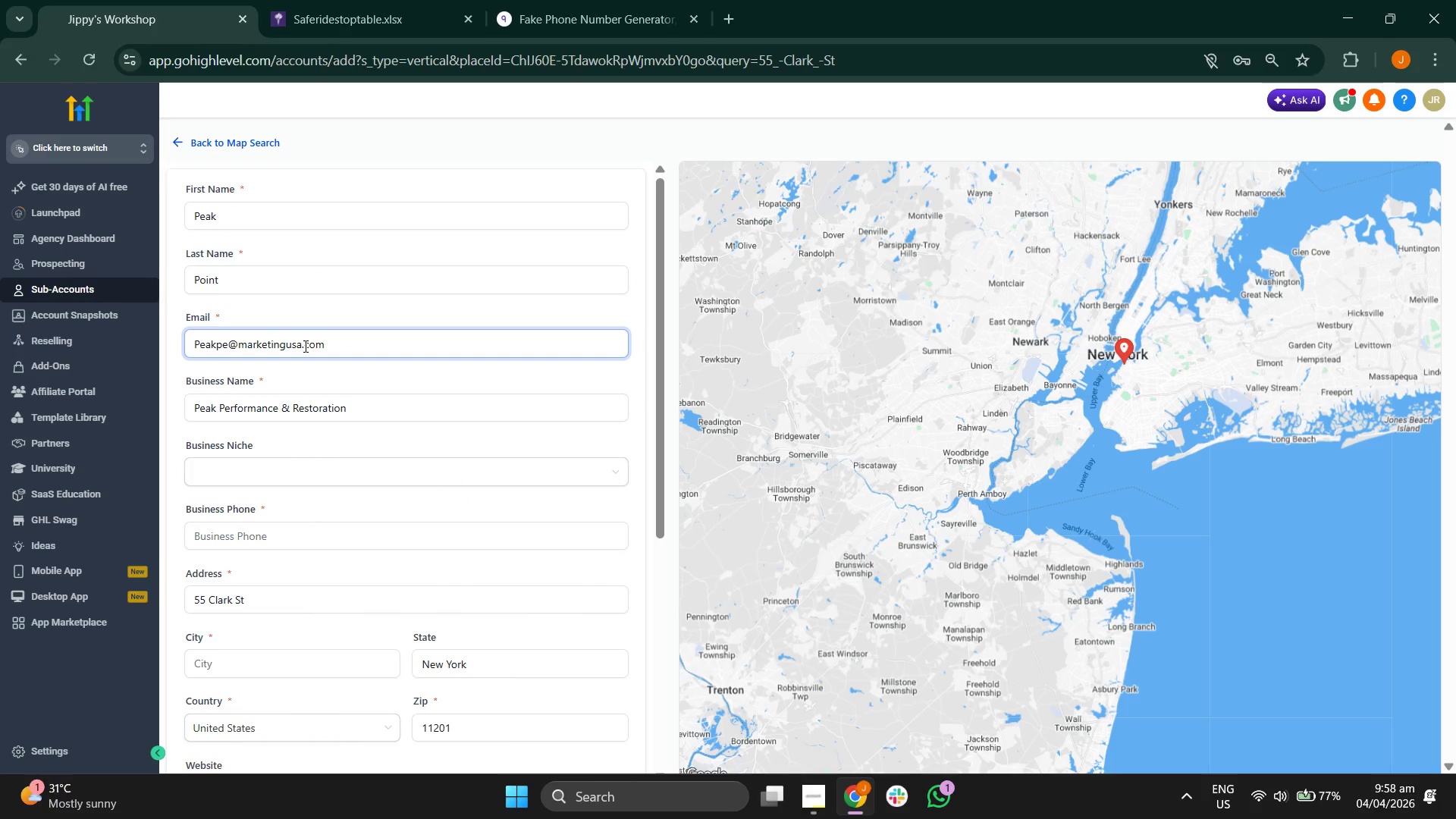 
key(Backspace)
key(Backspace)
type(poitn)
key(Backspace)
key(Backspace)
type(nt)
 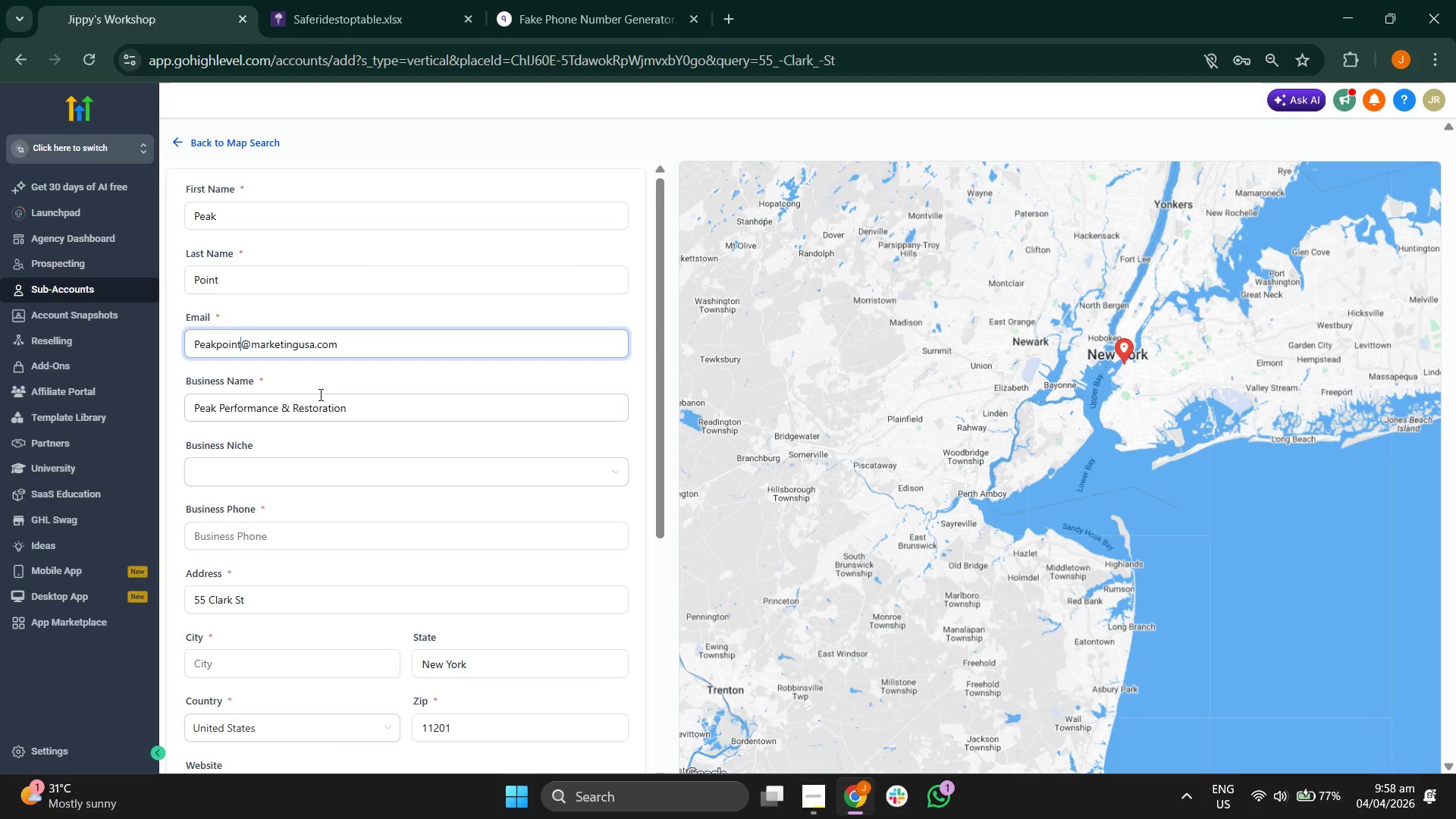 
left_click_drag(start_coordinate=[348, 409], to_coordinate=[218, 403])
 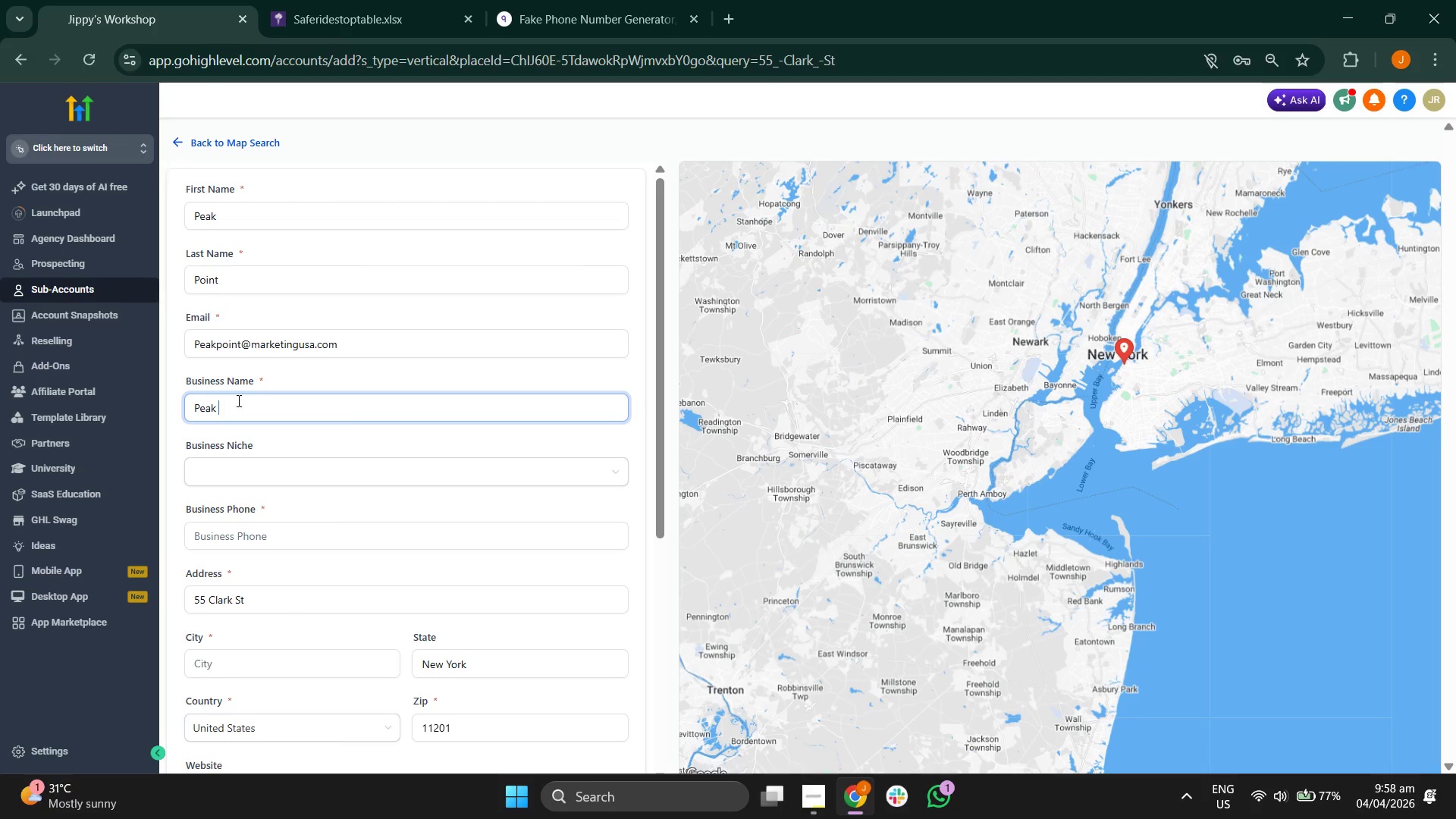 
key(Backspace)
type(* )
key(Backspace)
key(Backspace)
type(& pOI)
key(Backspace)
key(Backspace)
key(Backspace)
type(Poit)
key(Backspace)
type(nt R)
key(Backspace)
type(Restoea)
key(Backspace)
key(Backspace)
type(ration)
 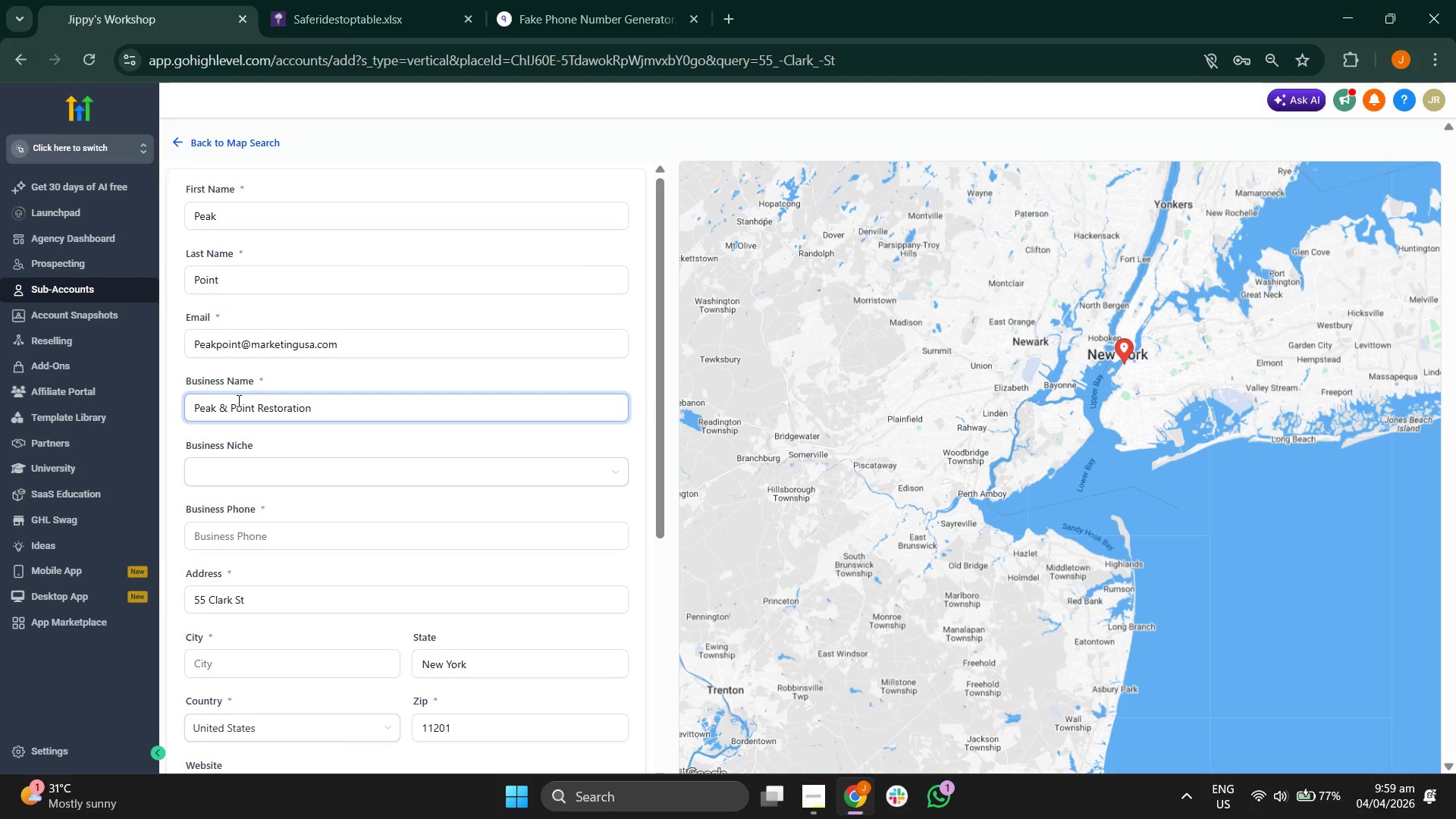 
left_click([485, 455])
 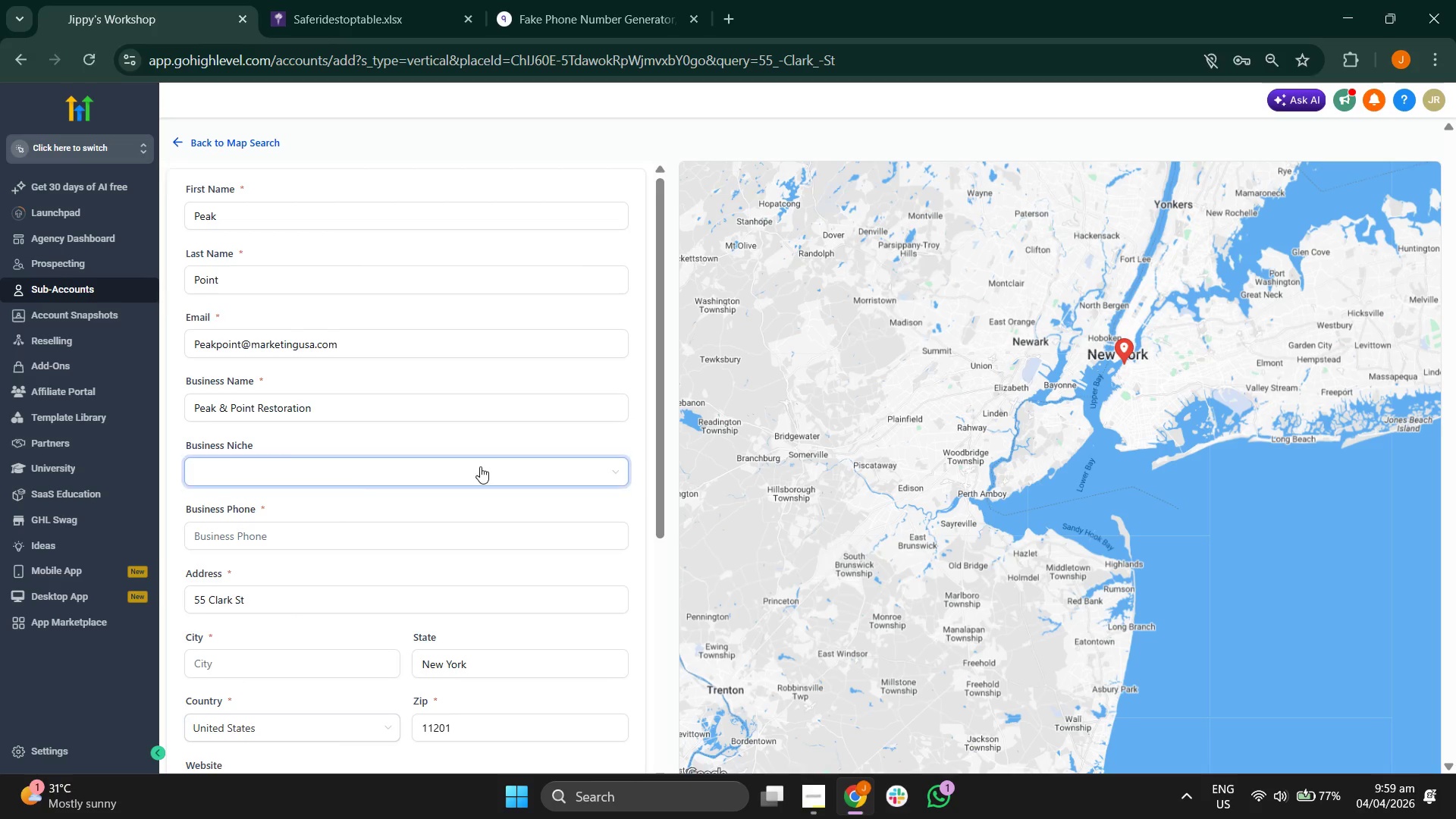 
scroll: coordinate [480, 466], scroll_direction: down, amount: 1.0
 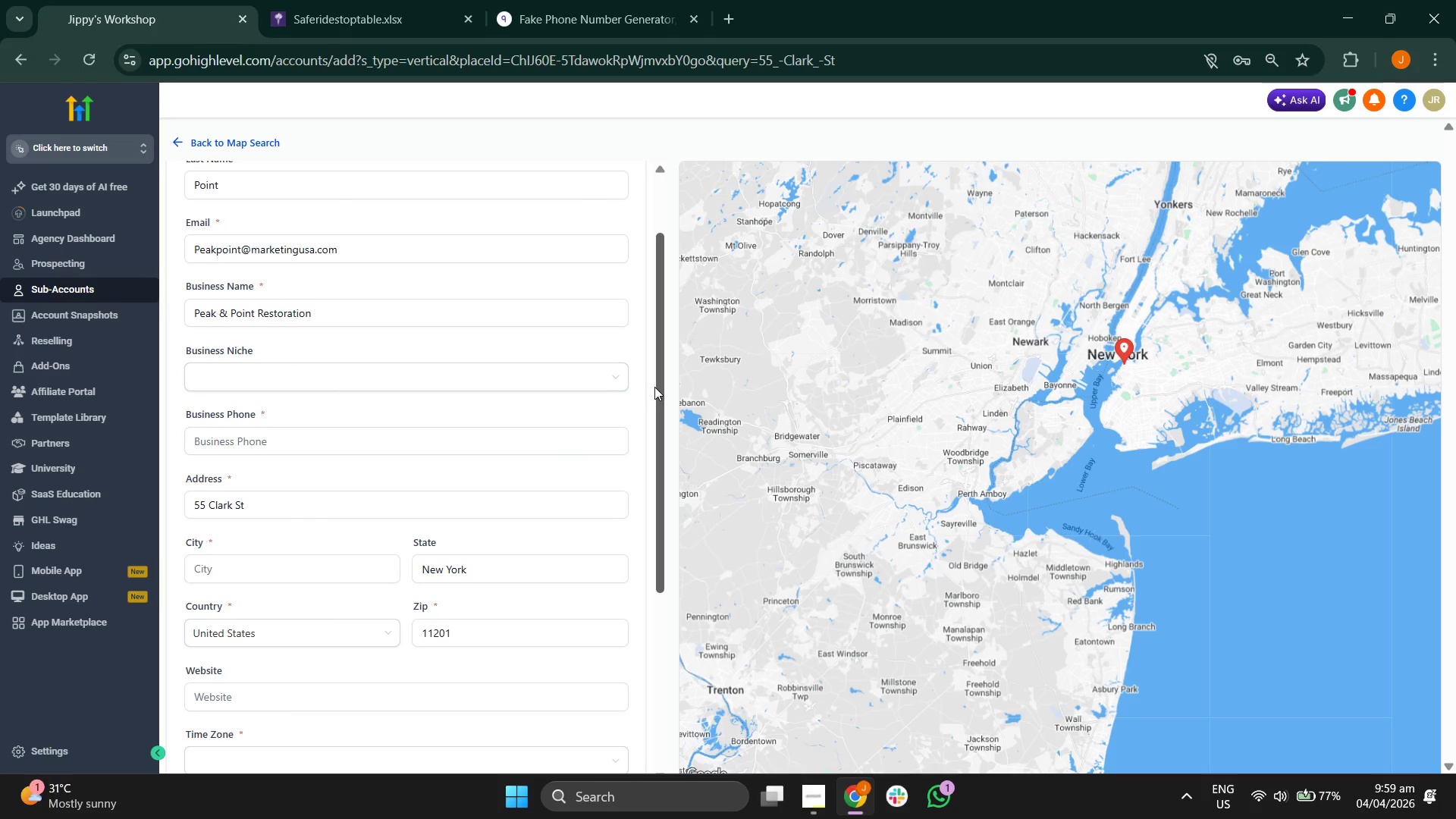 
scroll: coordinate [650, 353], scroll_direction: up, amount: 2.0
 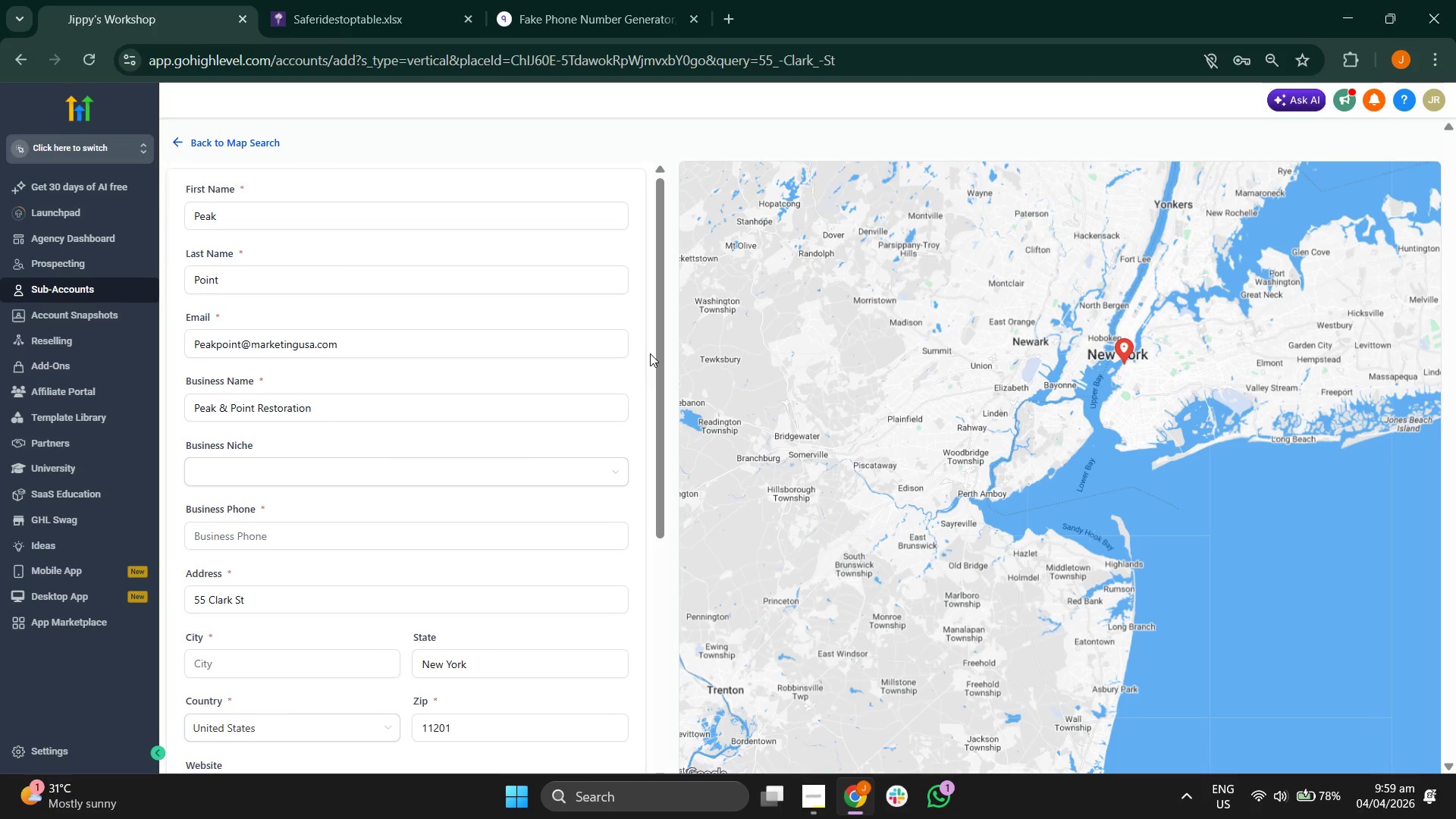 
scroll: coordinate [650, 353], scroll_direction: down, amount: 4.0
 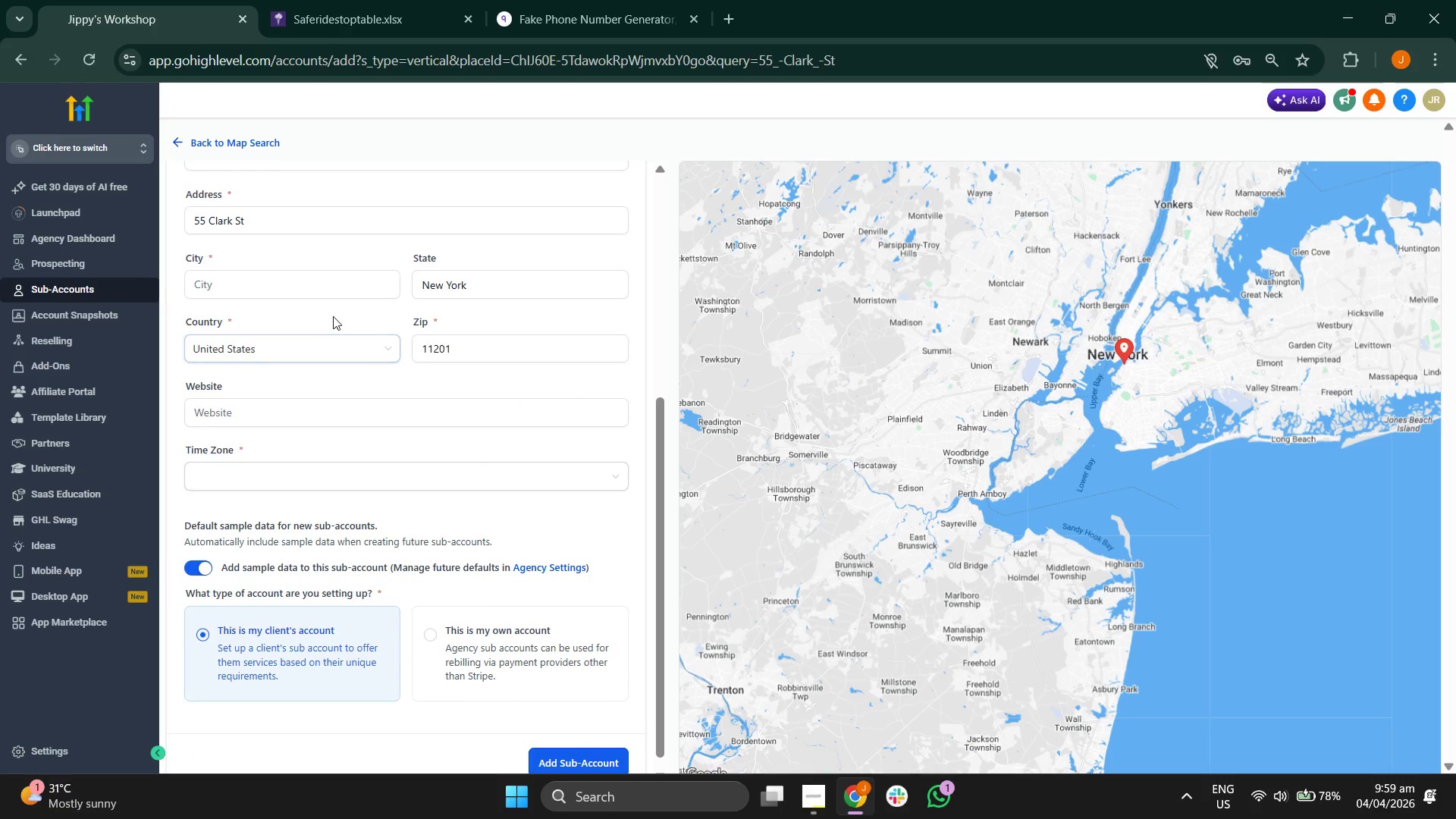 
left_click([312, 295])
 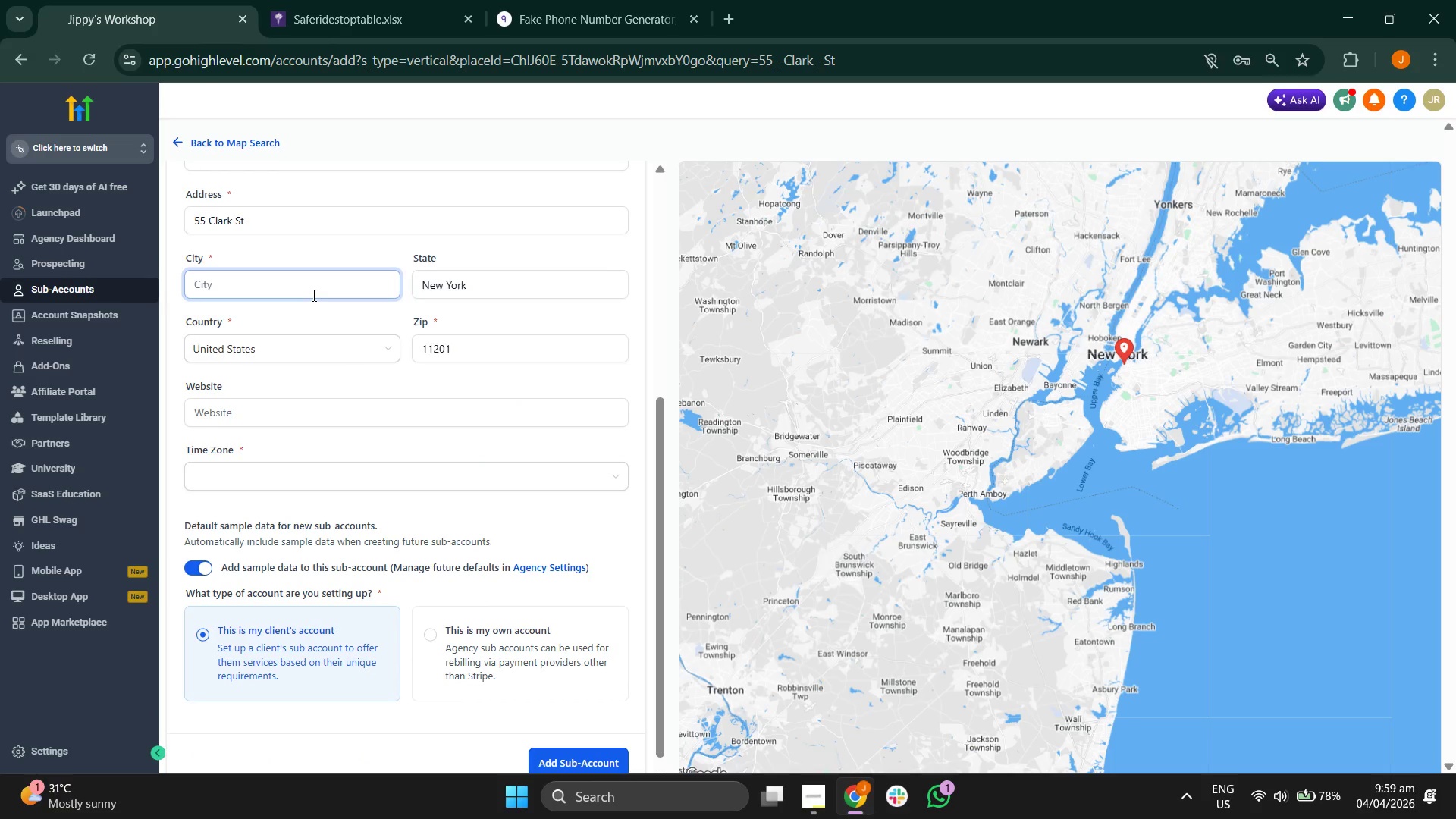 
type(Brooklyn)
 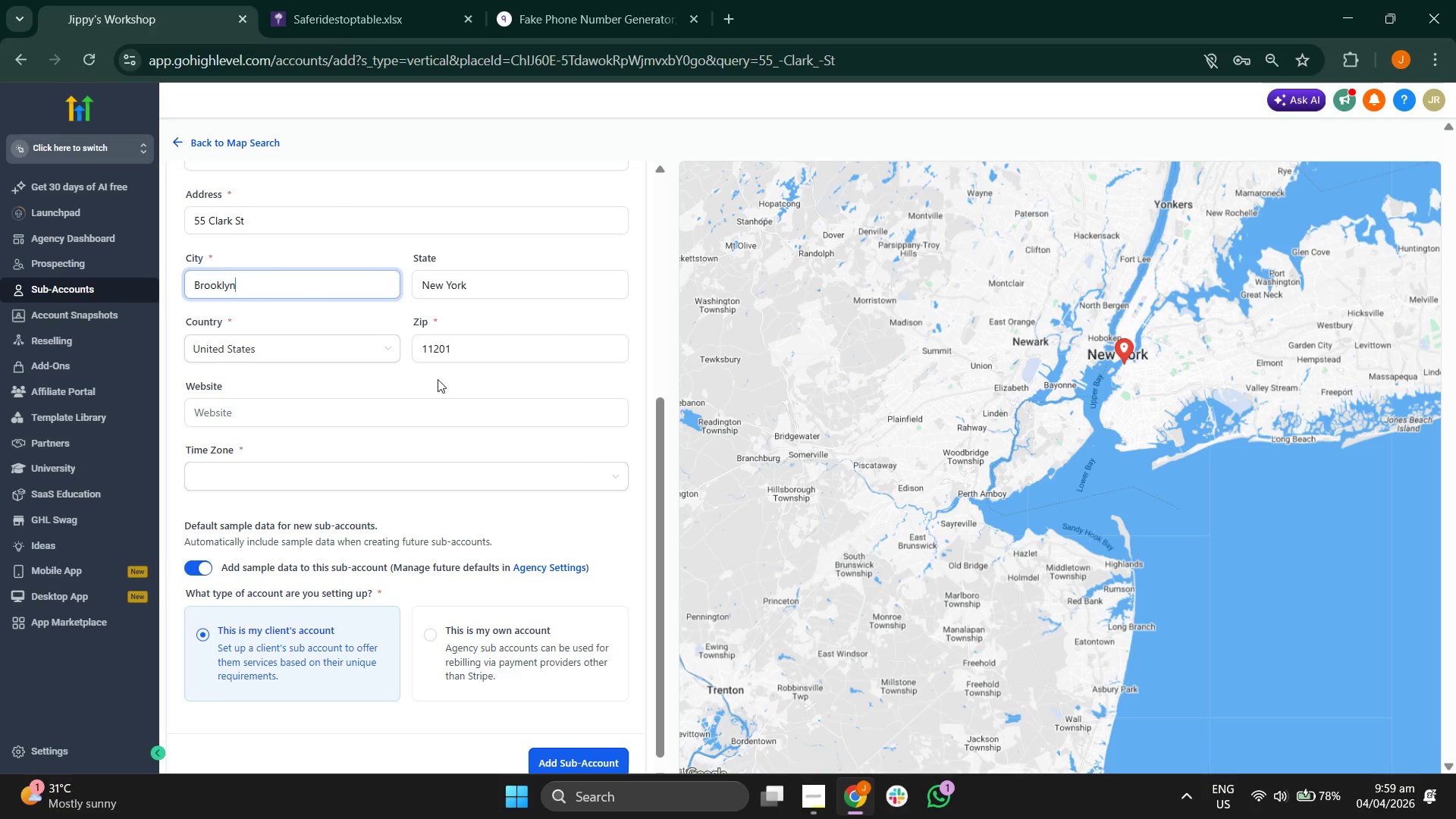 
left_click([490, 386])
 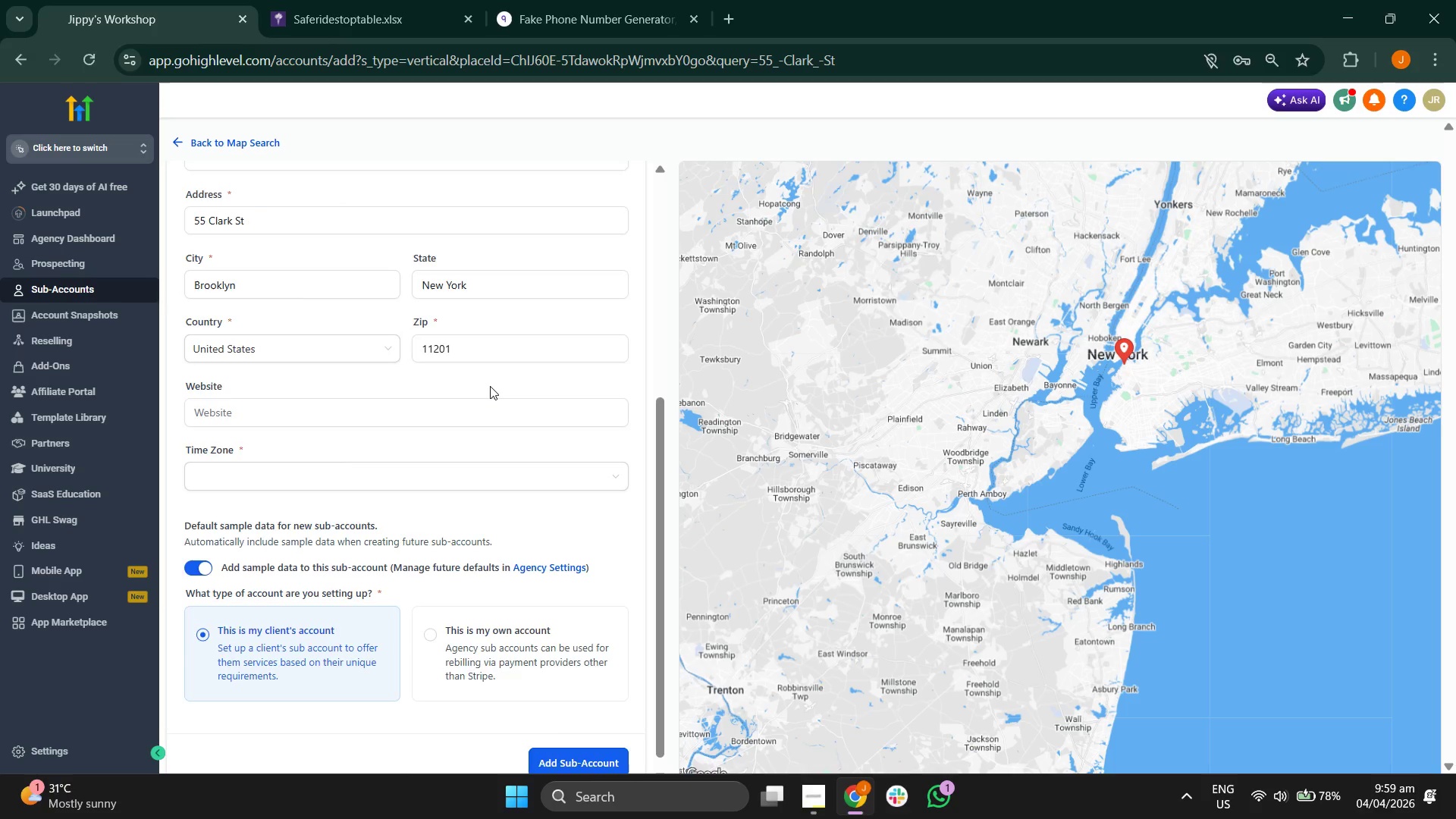 
scroll: coordinate [386, 475], scroll_direction: up, amount: 5.0
 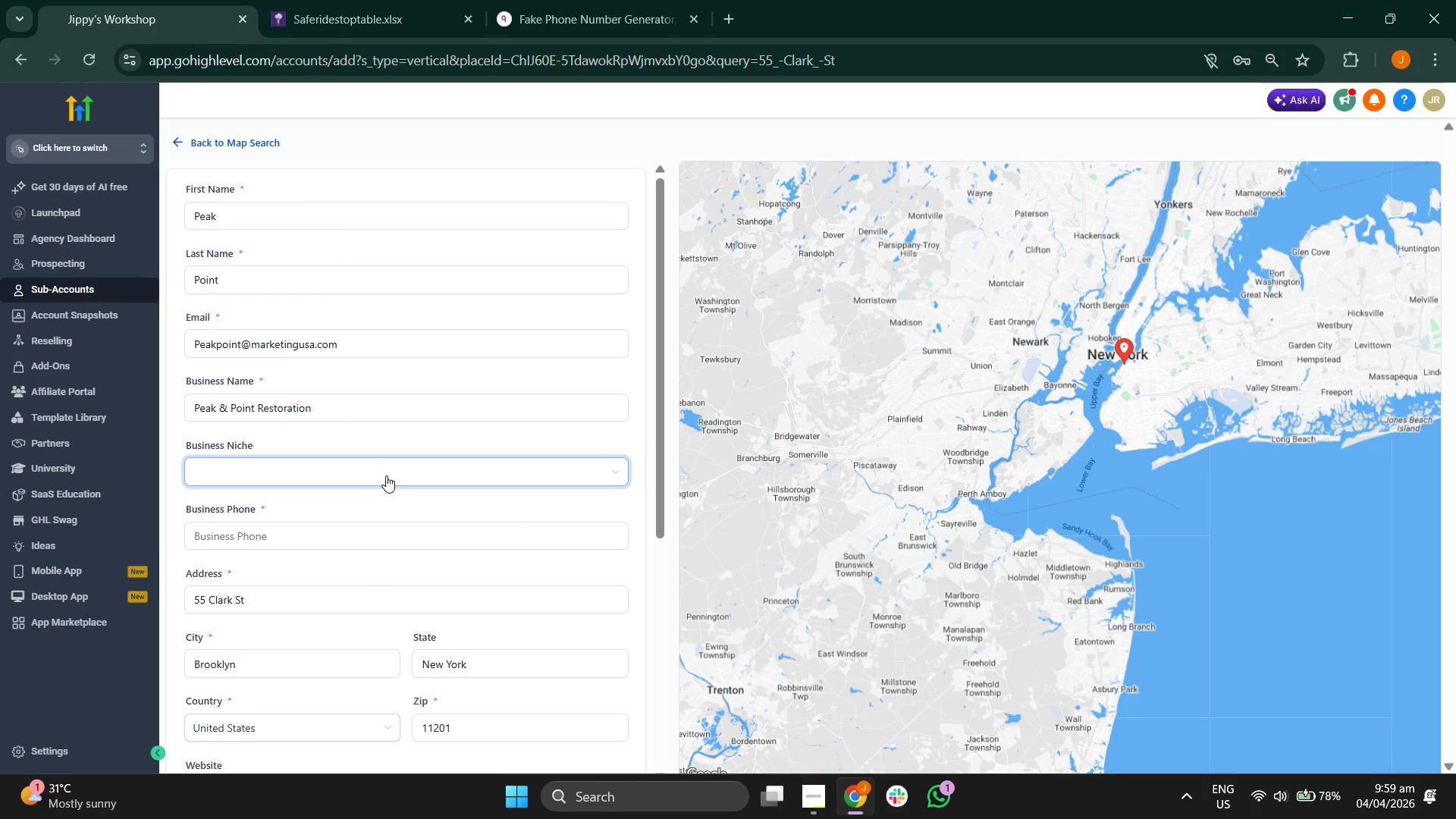 
scroll: coordinate [386, 475], scroll_direction: down, amount: 4.0
 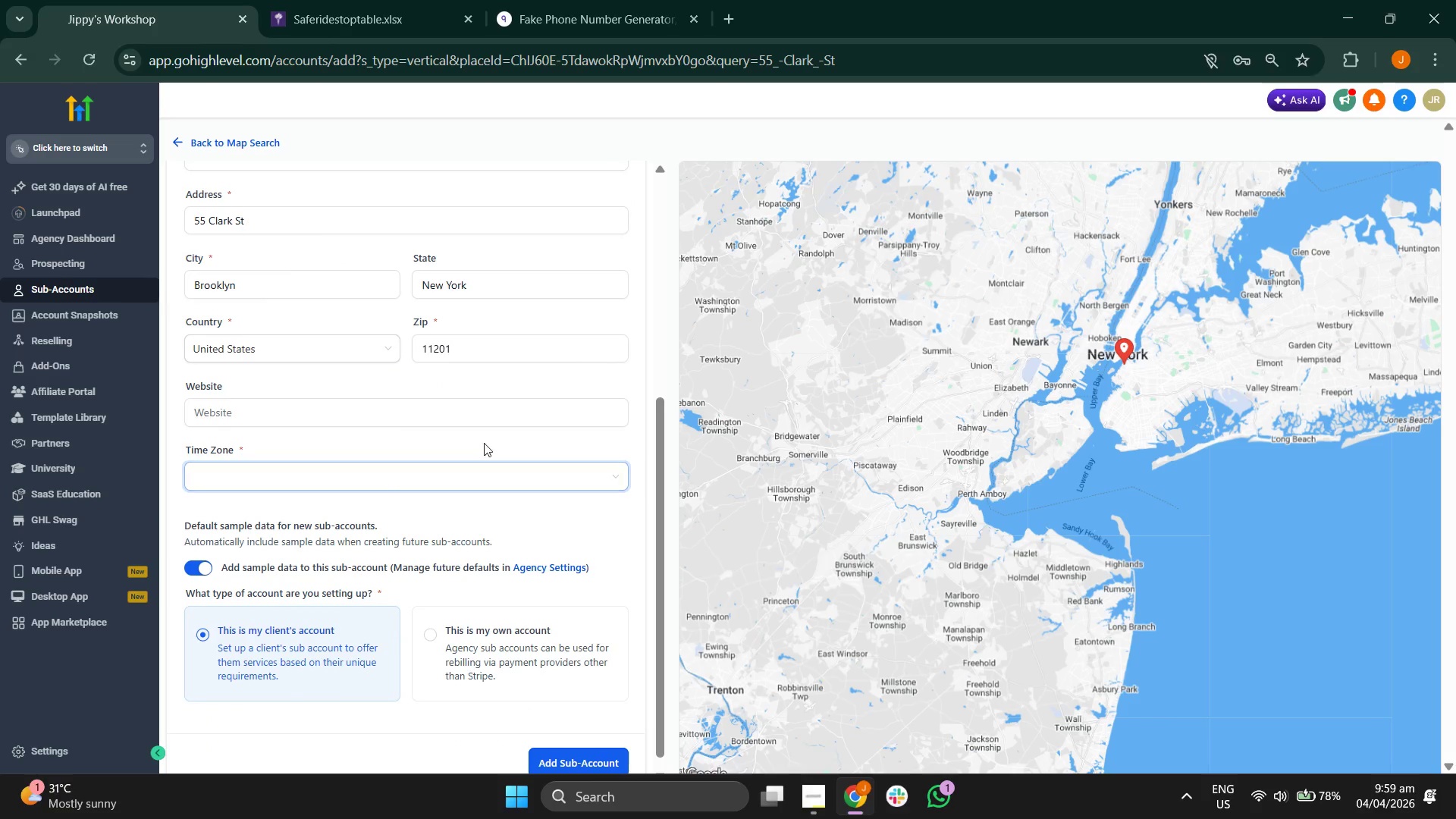 
left_click([528, 431])
 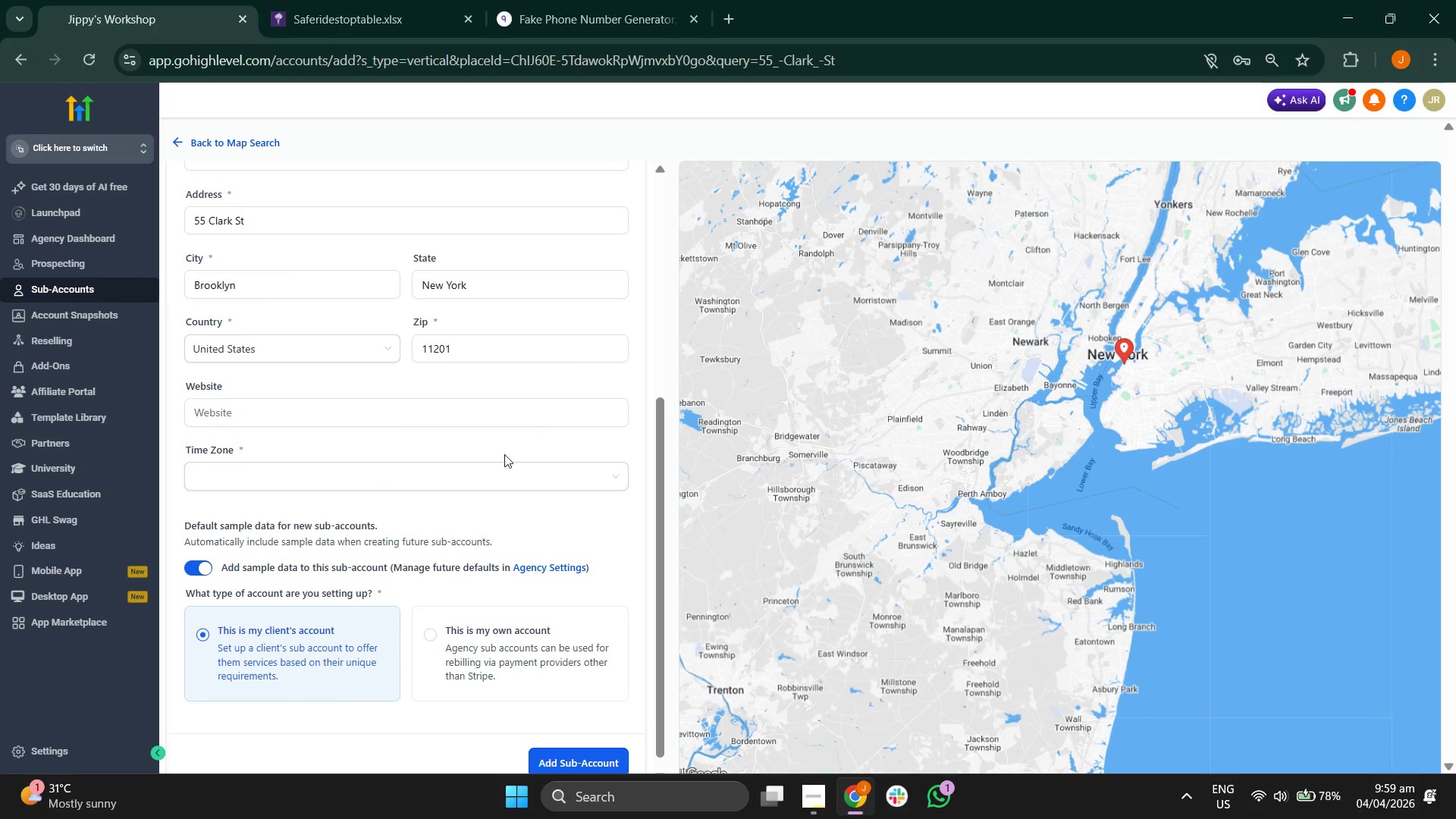 
left_click([464, 485])
 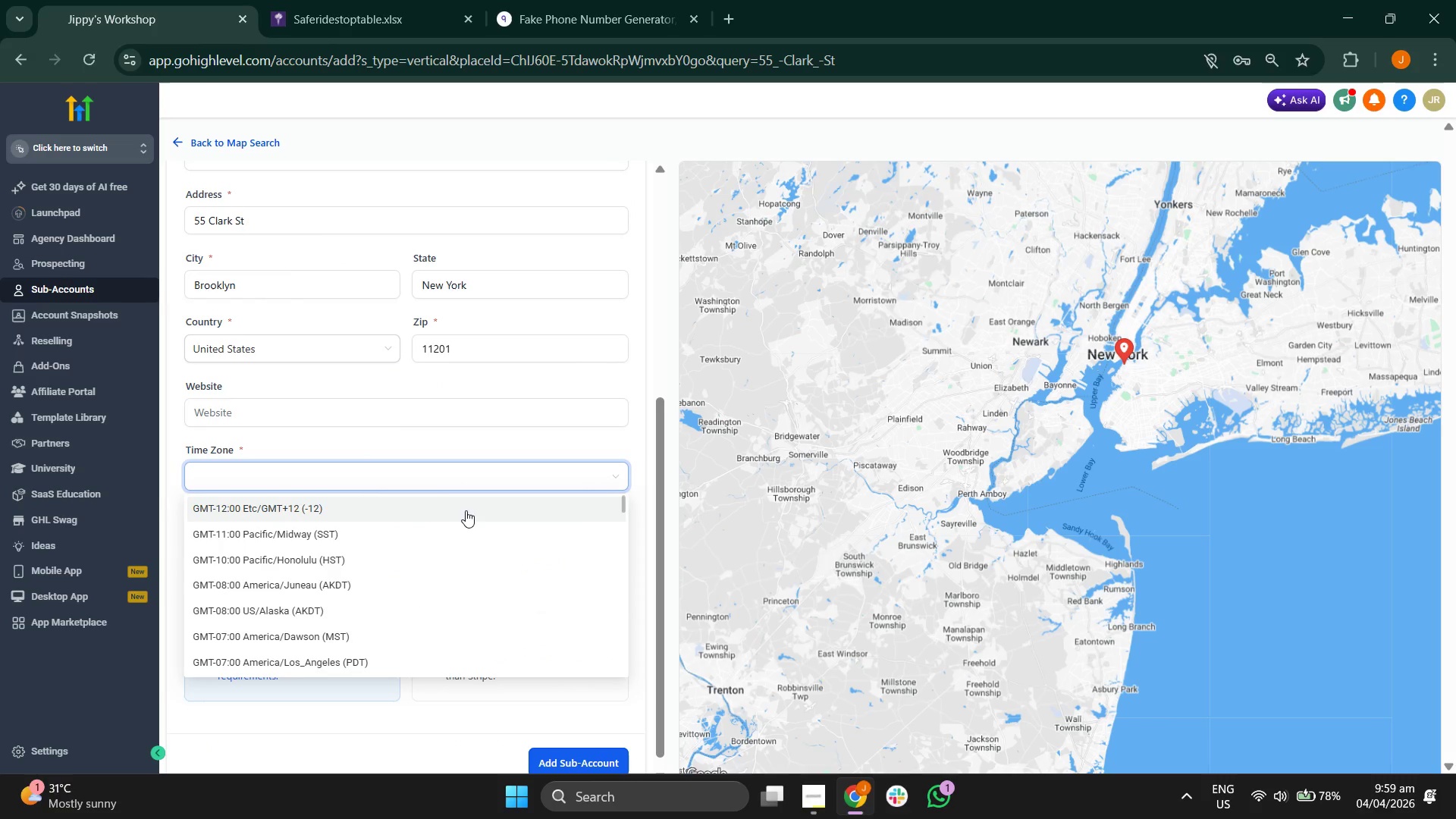 
scroll: coordinate [466, 510], scroll_direction: down, amount: 2.0
 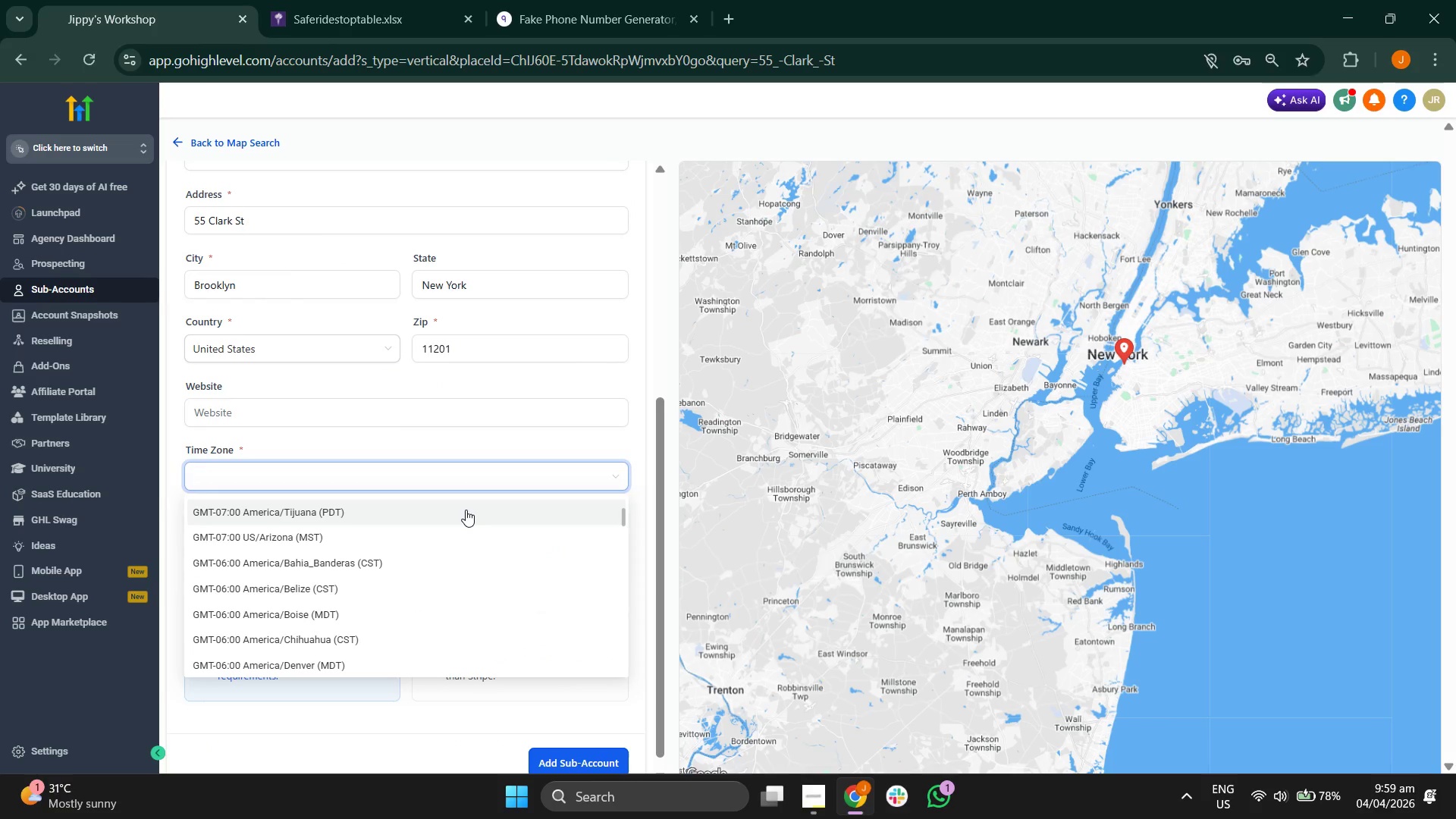 
scroll: coordinate [466, 510], scroll_direction: up, amount: 1.0
 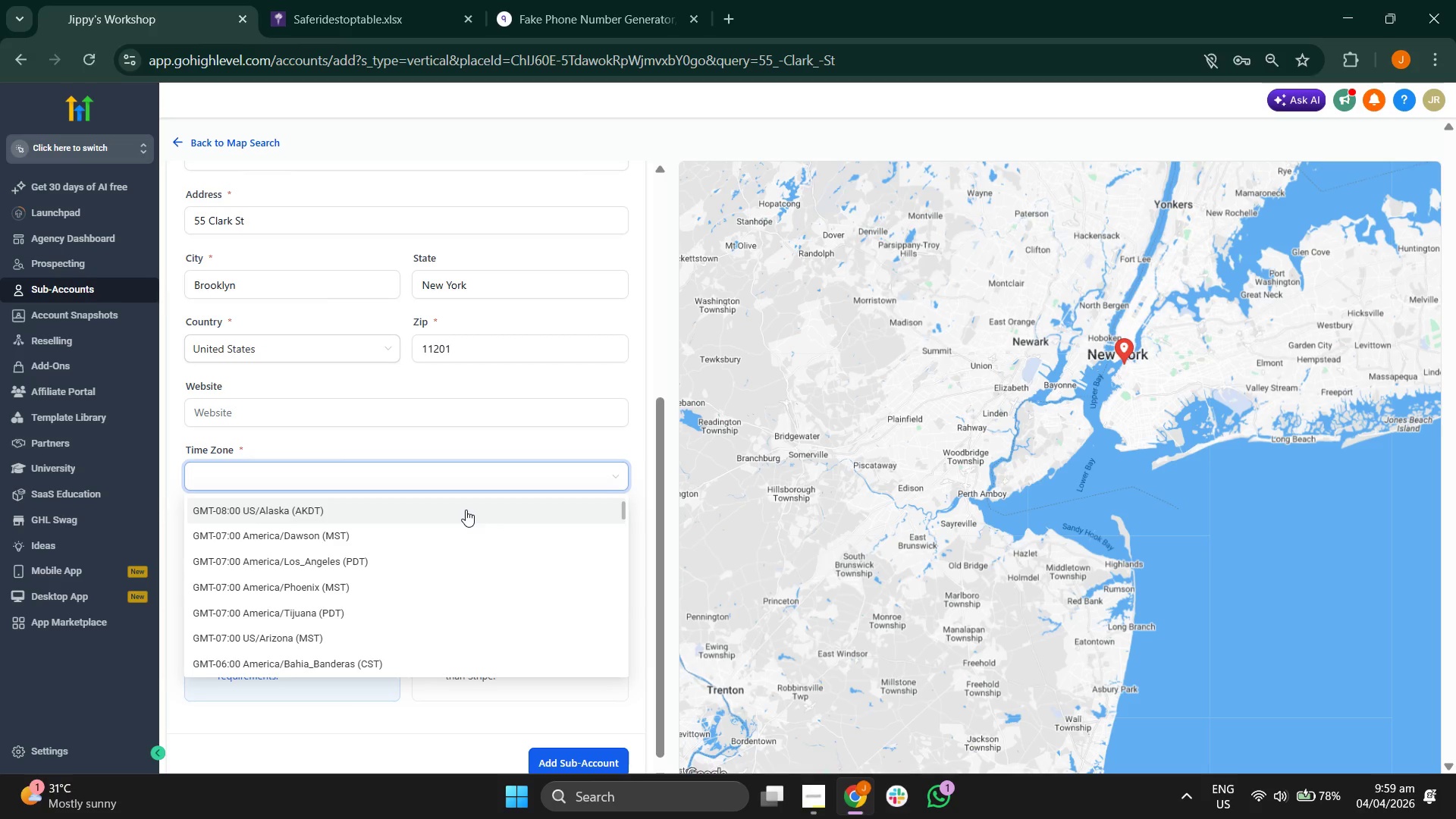 
scroll: coordinate [543, 532], scroll_direction: down, amount: 5.0
 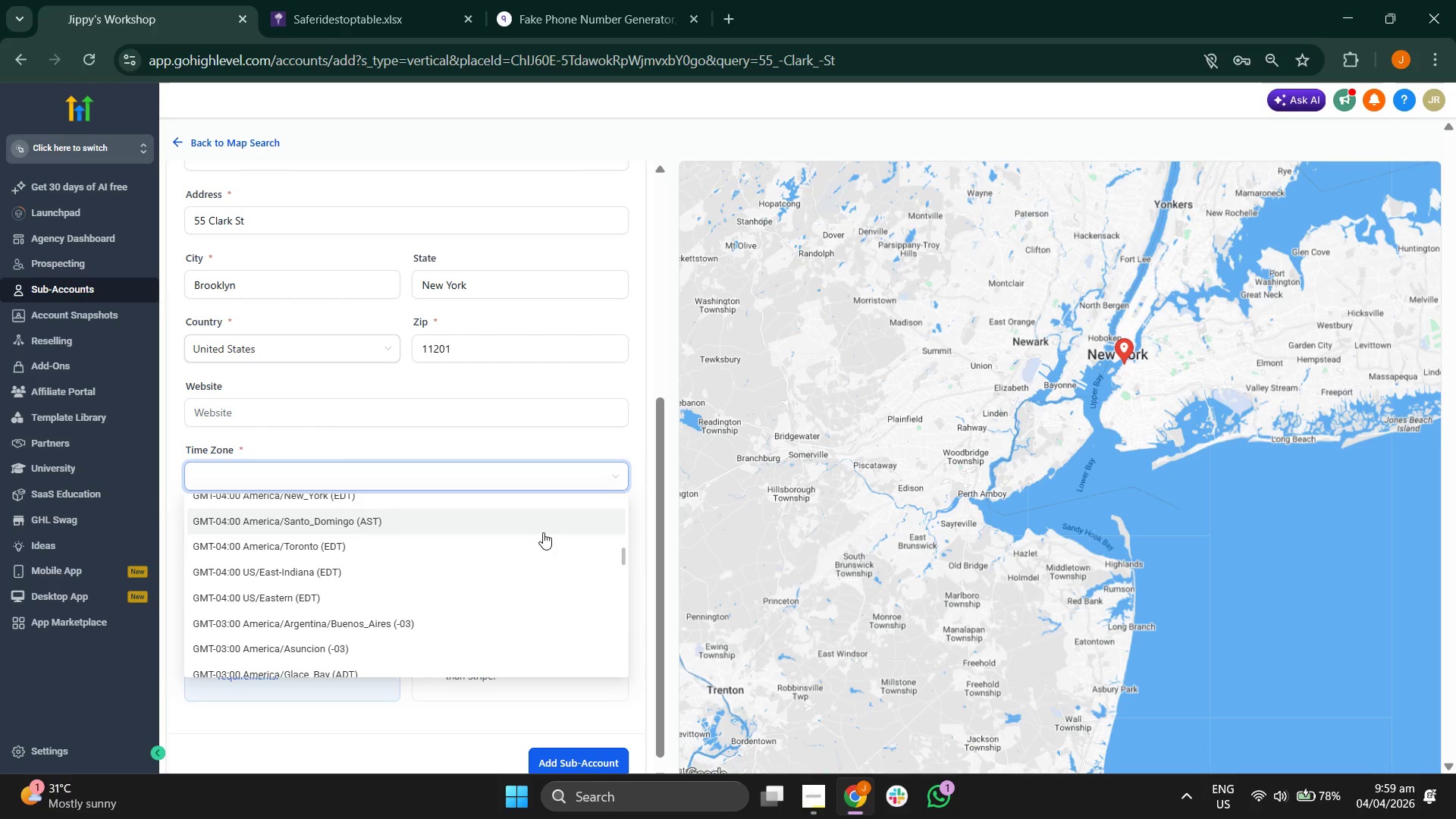 
wait(5.26)
 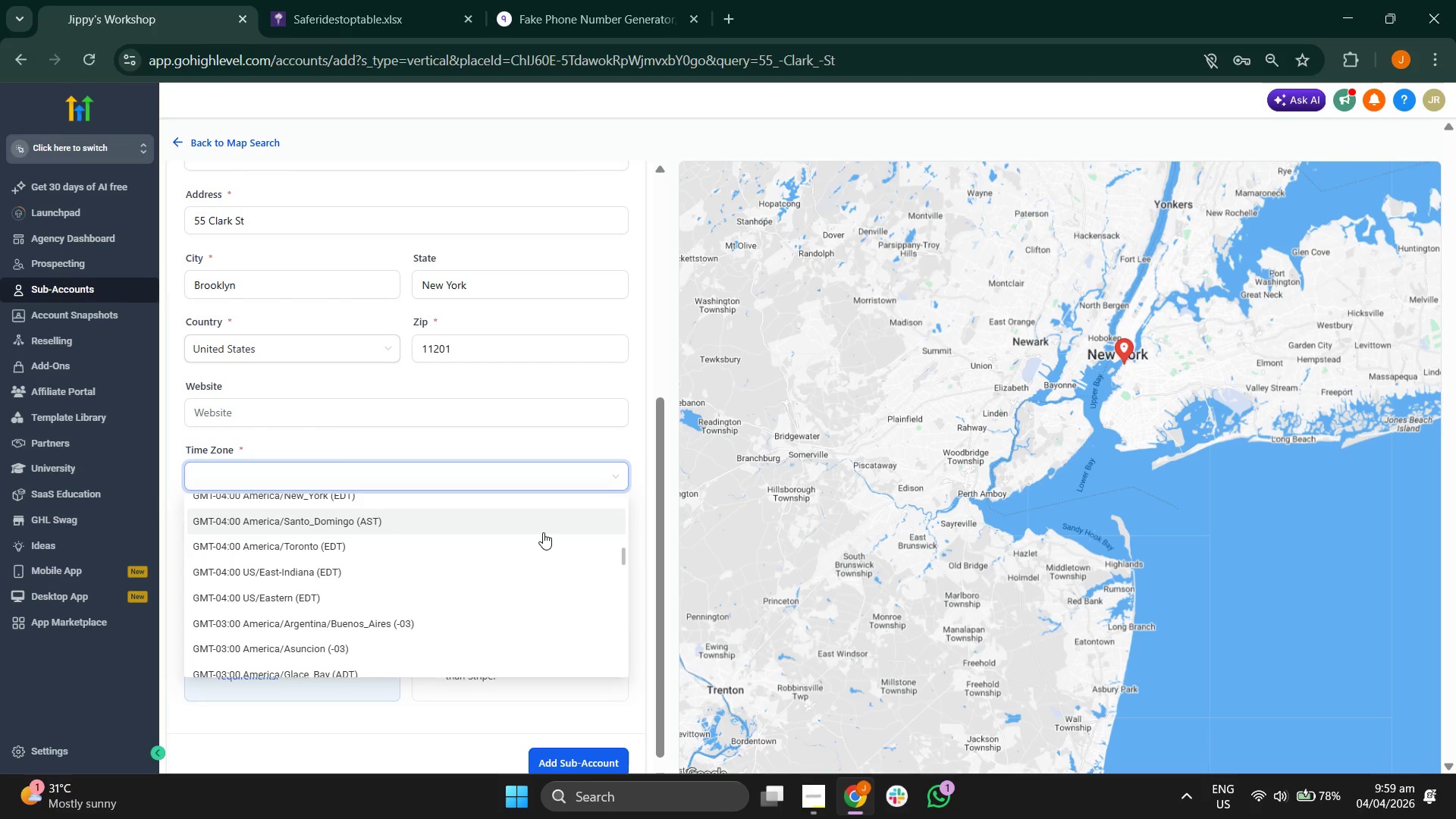 
scroll: coordinate [543, 532], scroll_direction: down, amount: 2.0
 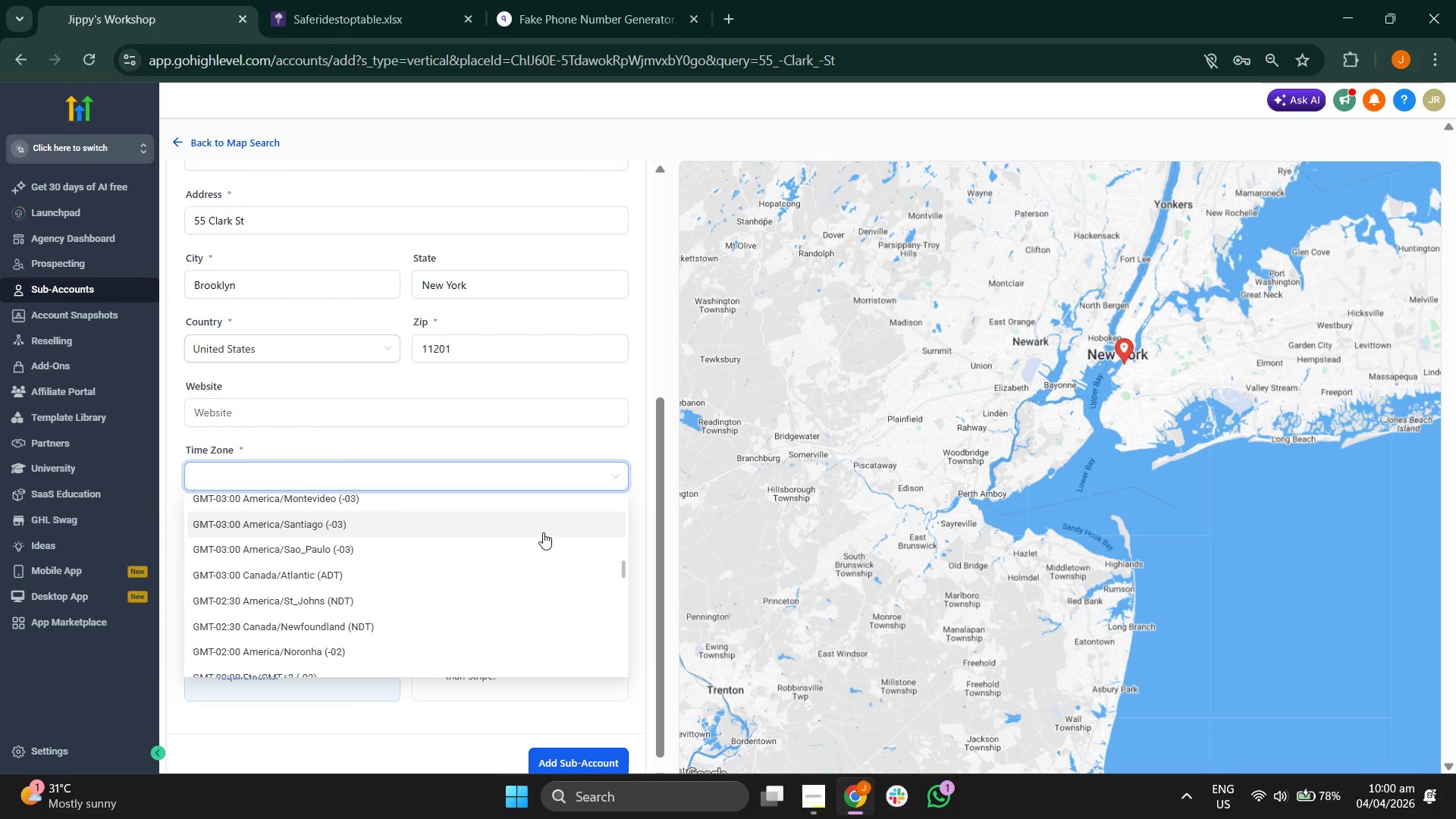 
wait(6.88)
 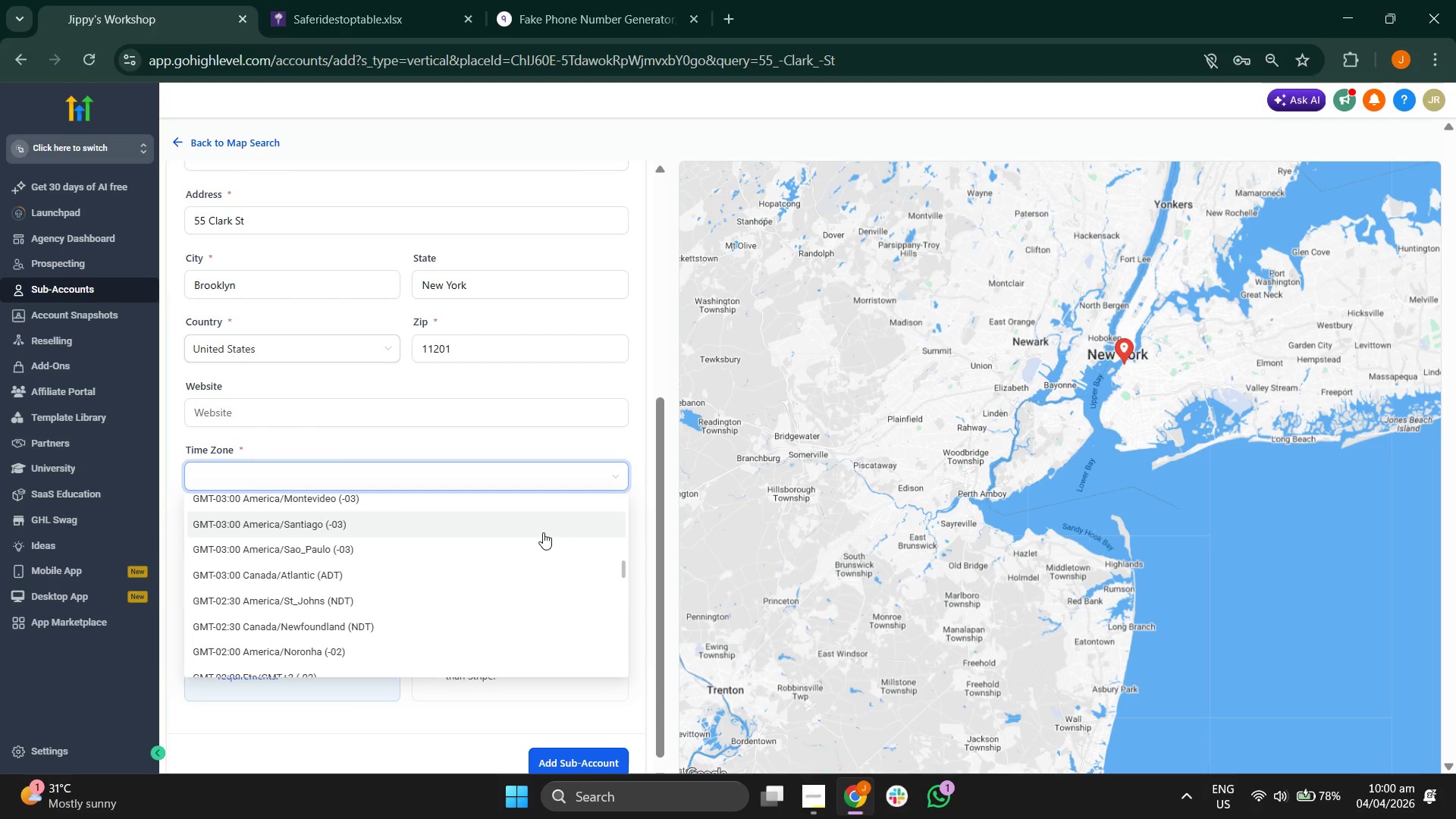 
scroll: coordinate [543, 532], scroll_direction: down, amount: 2.0
 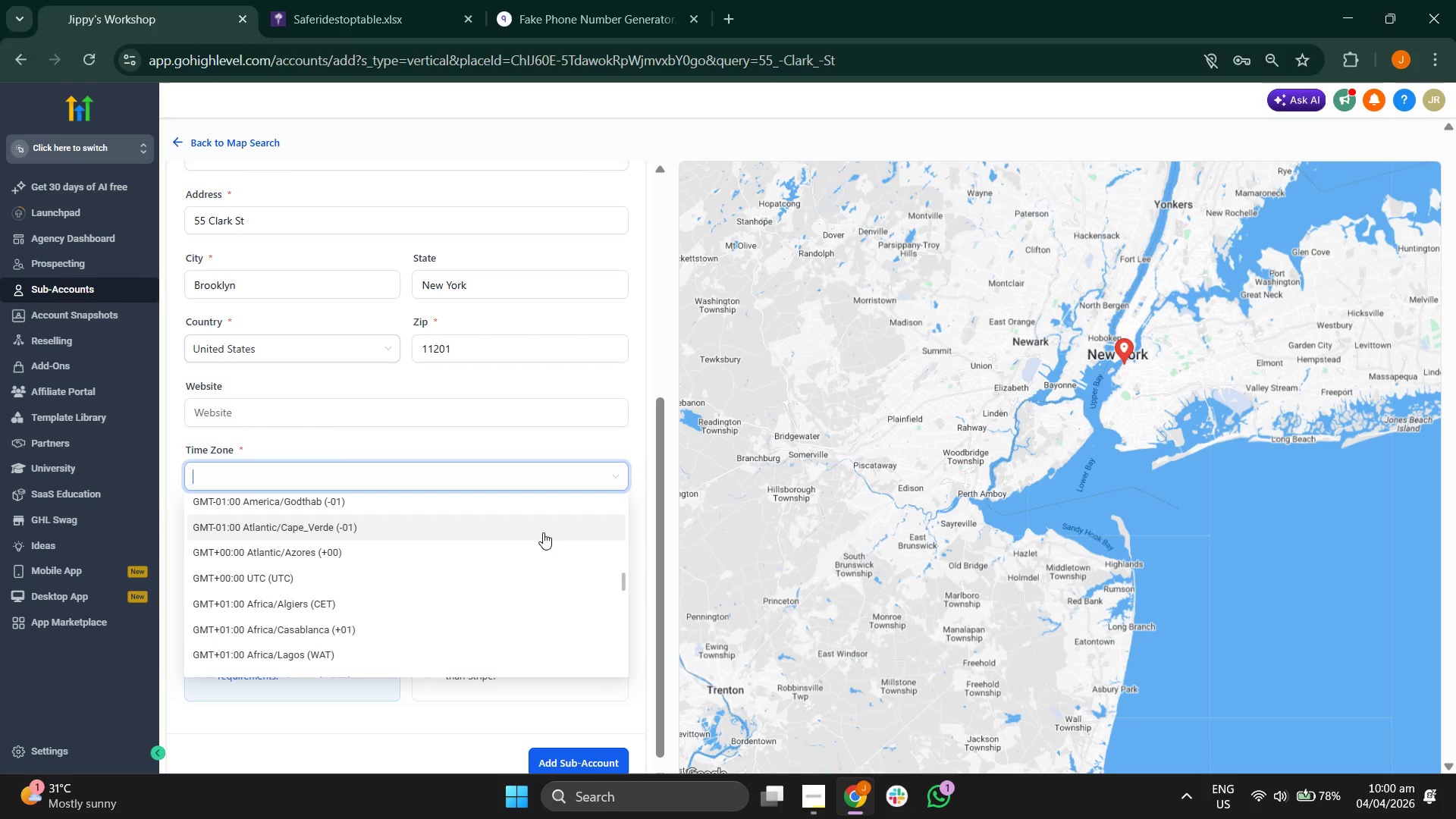 
wait(5.97)
 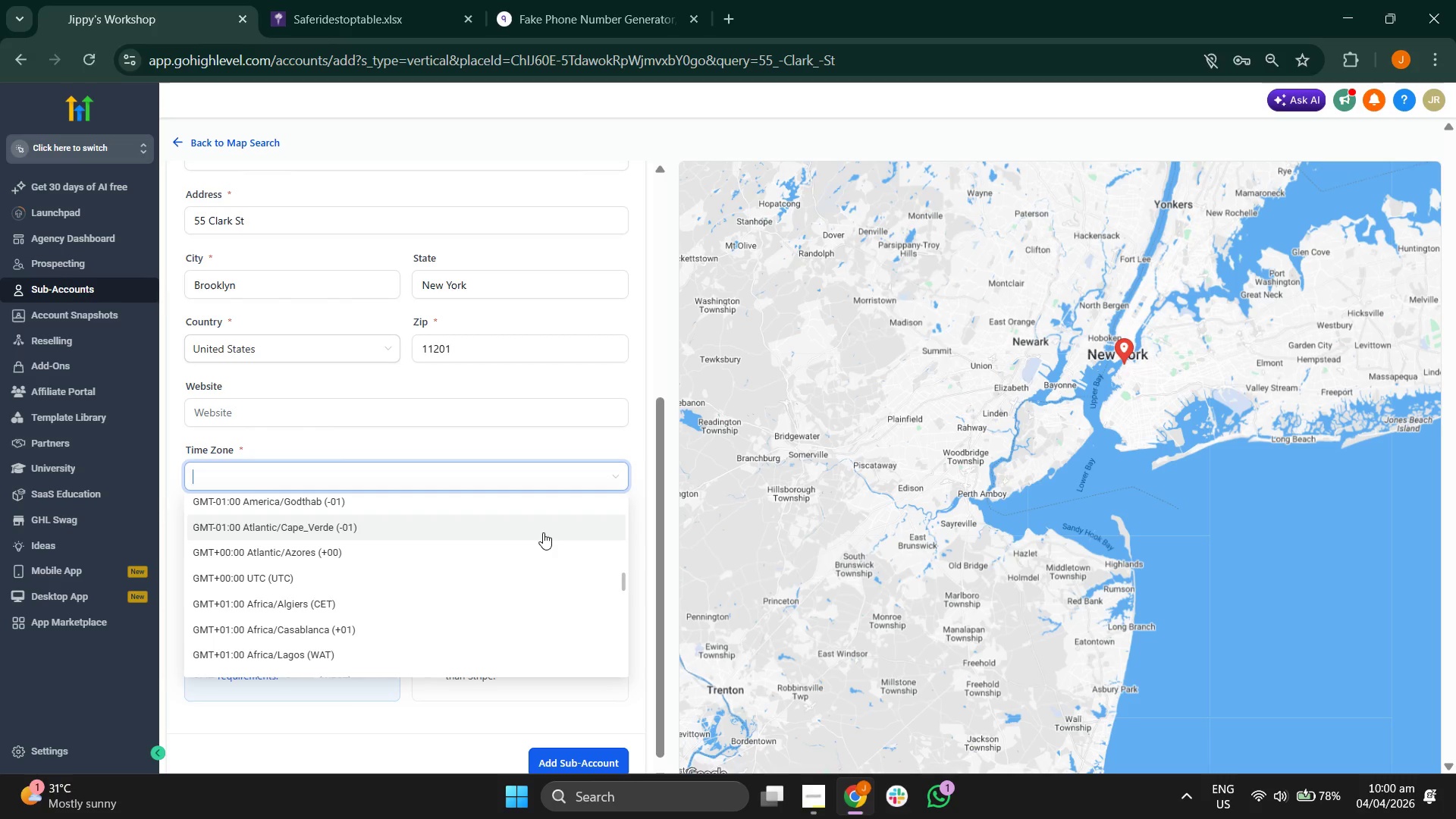 
scroll: coordinate [543, 532], scroll_direction: down, amount: 2.0
 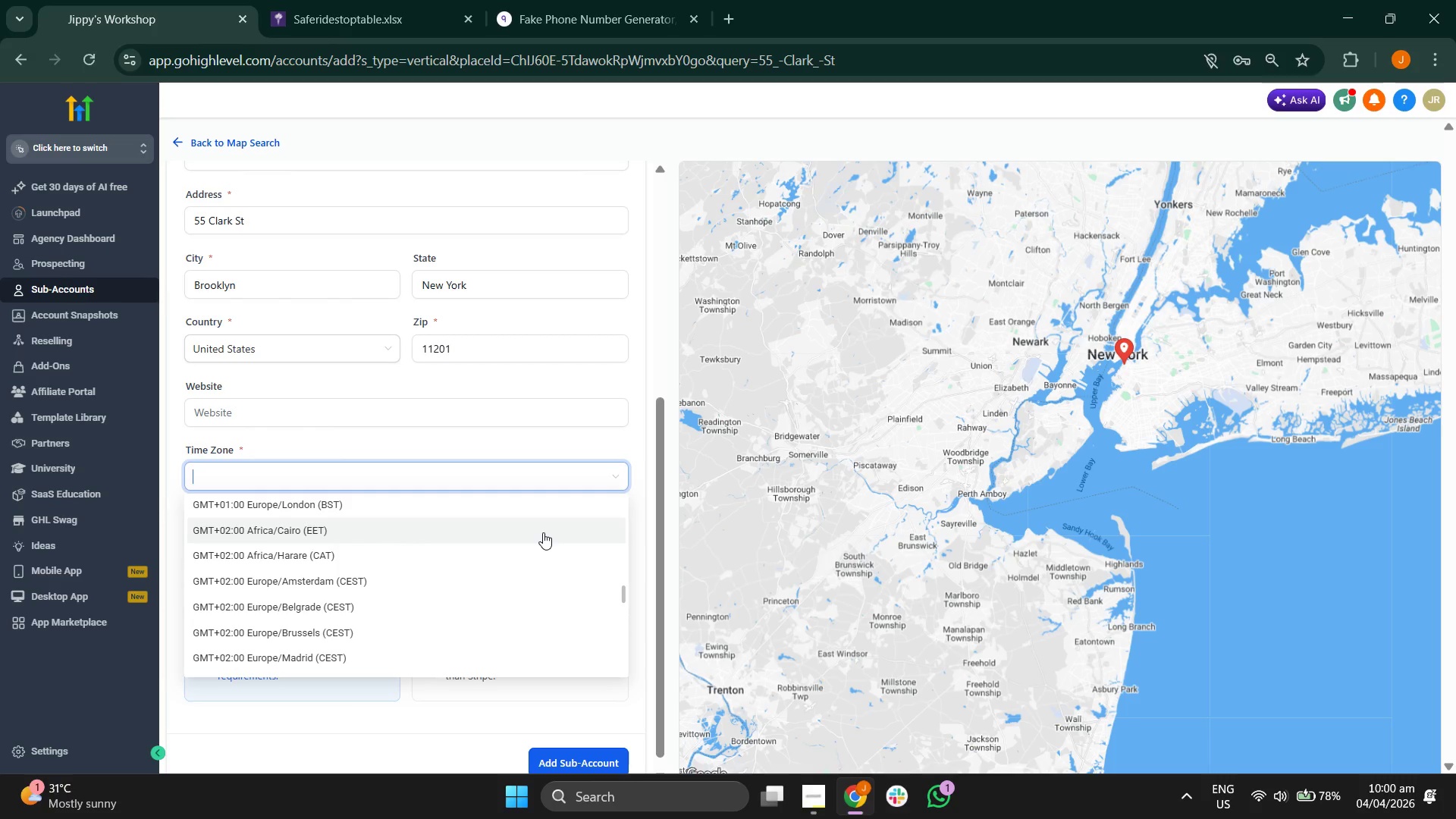 
wait(6.52)
 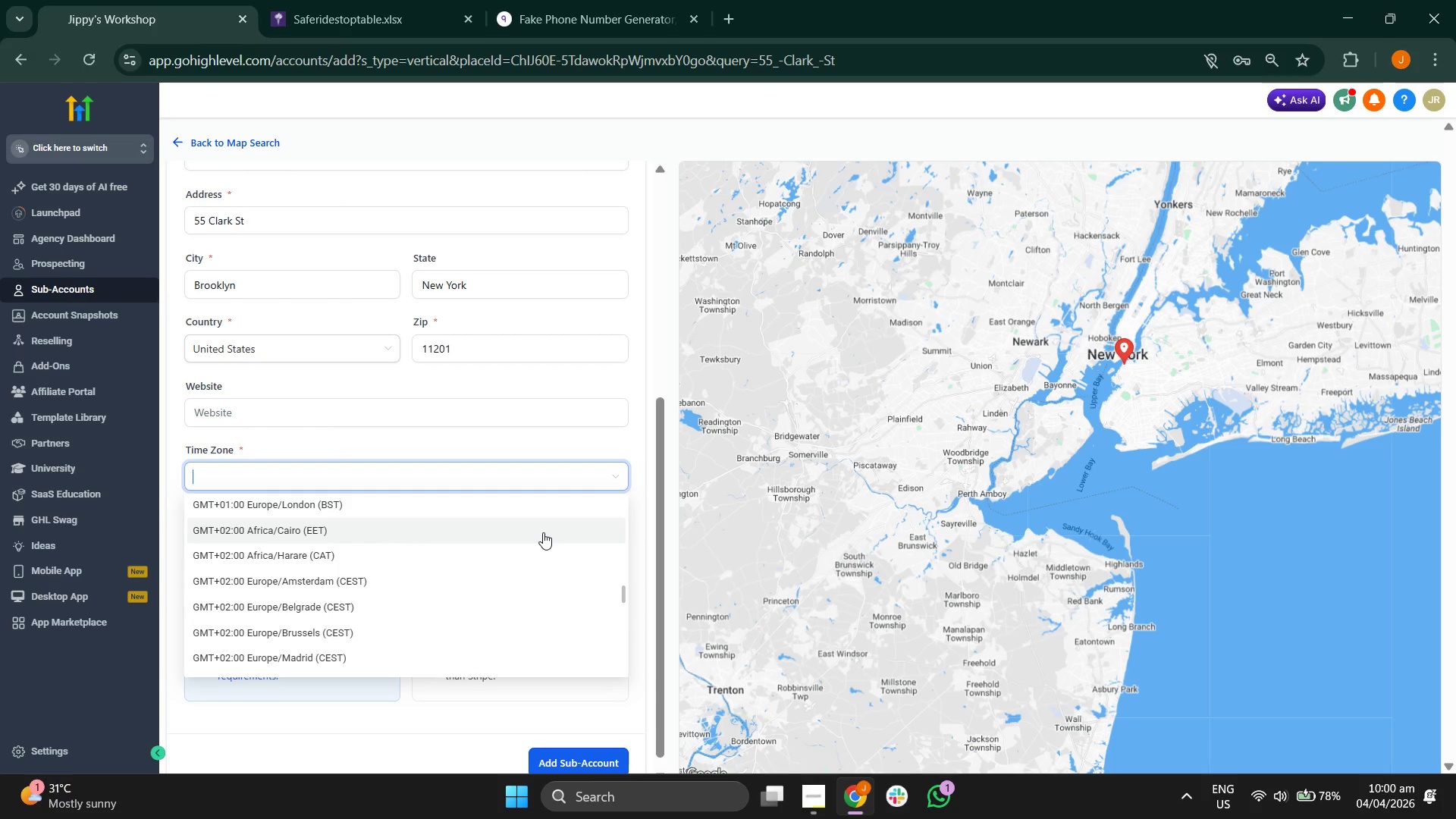 
scroll: coordinate [543, 532], scroll_direction: down, amount: 1.0
 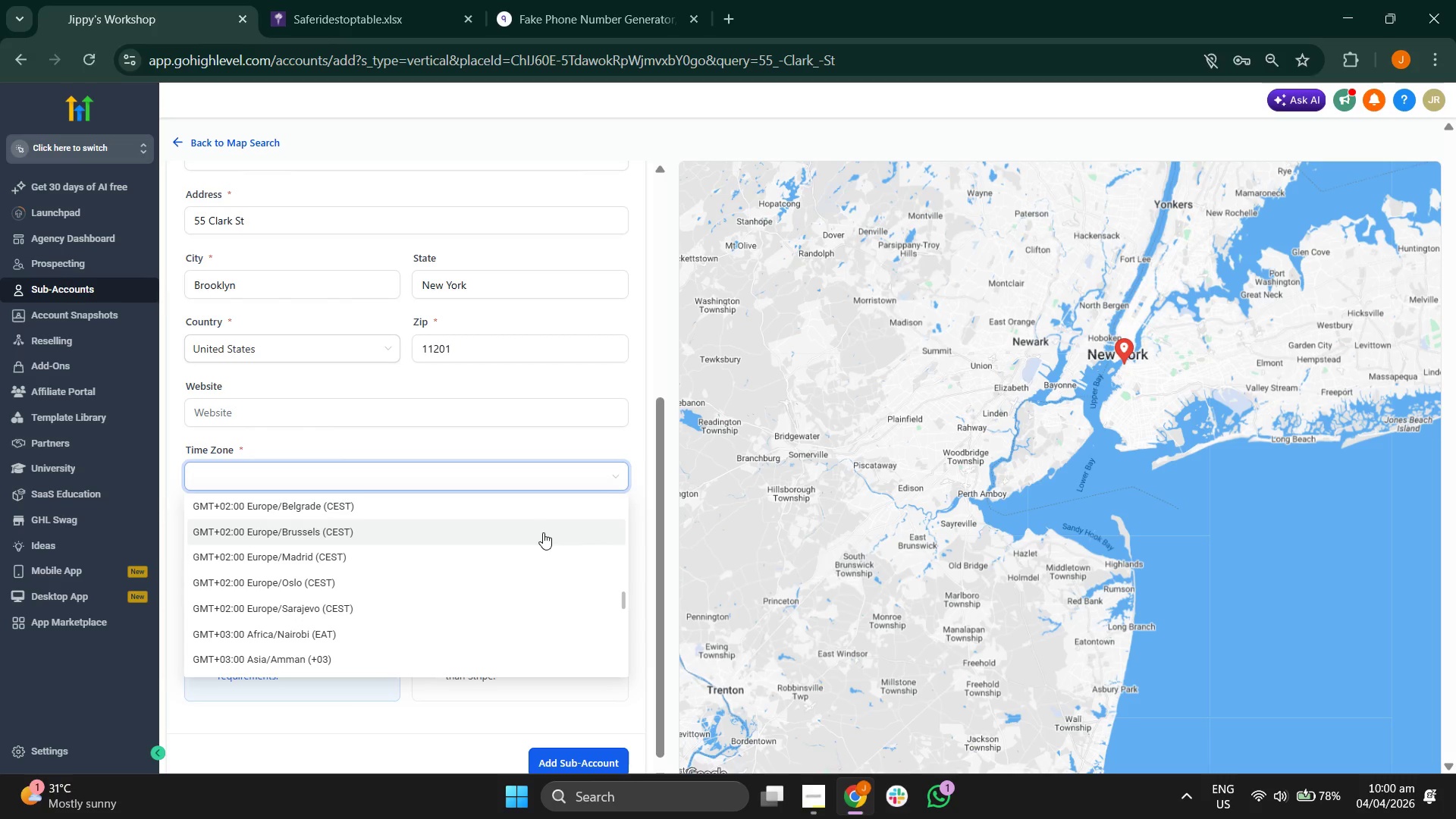 
wait(6.03)
 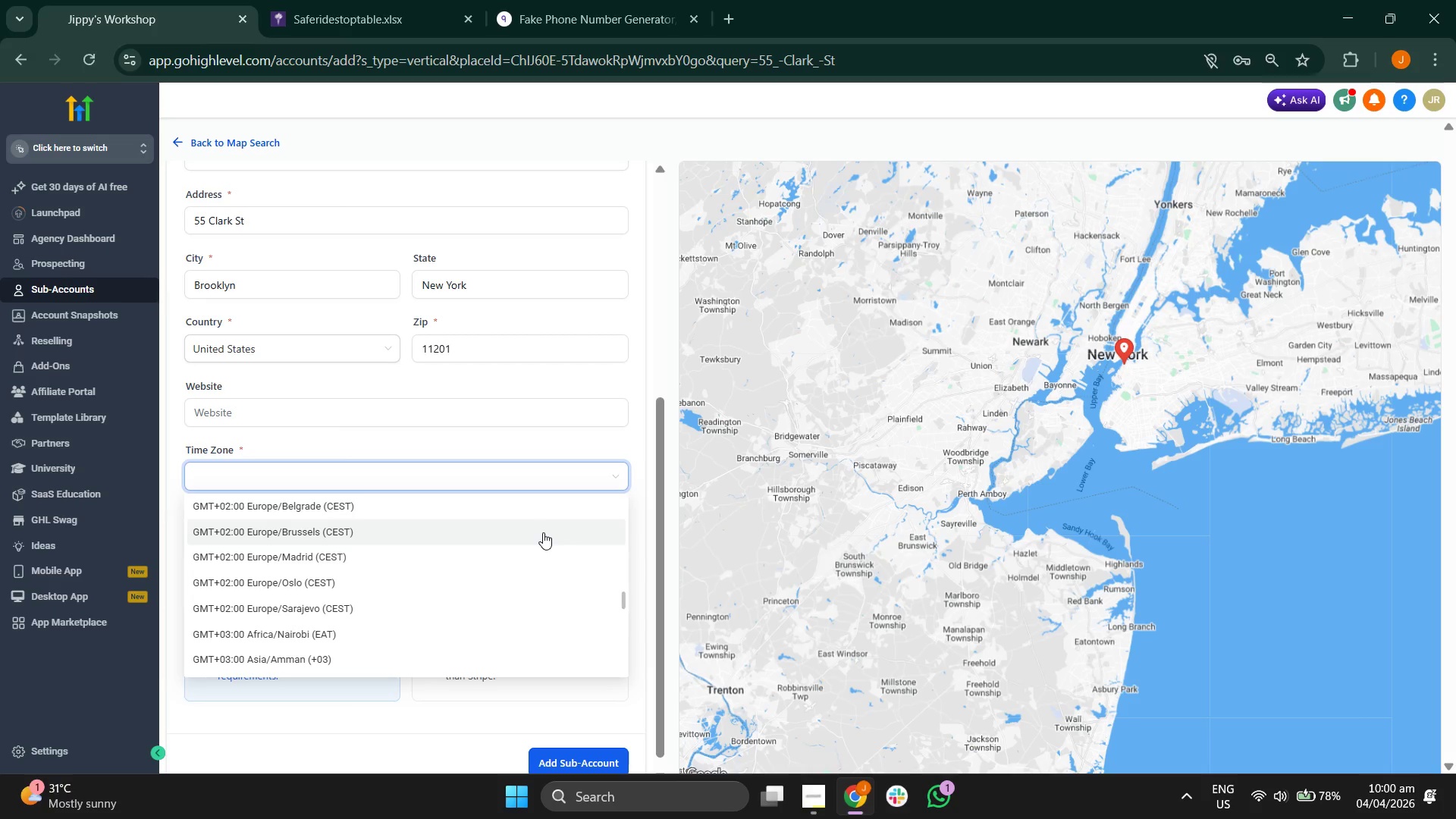 
scroll: coordinate [543, 532], scroll_direction: down, amount: 2.0
 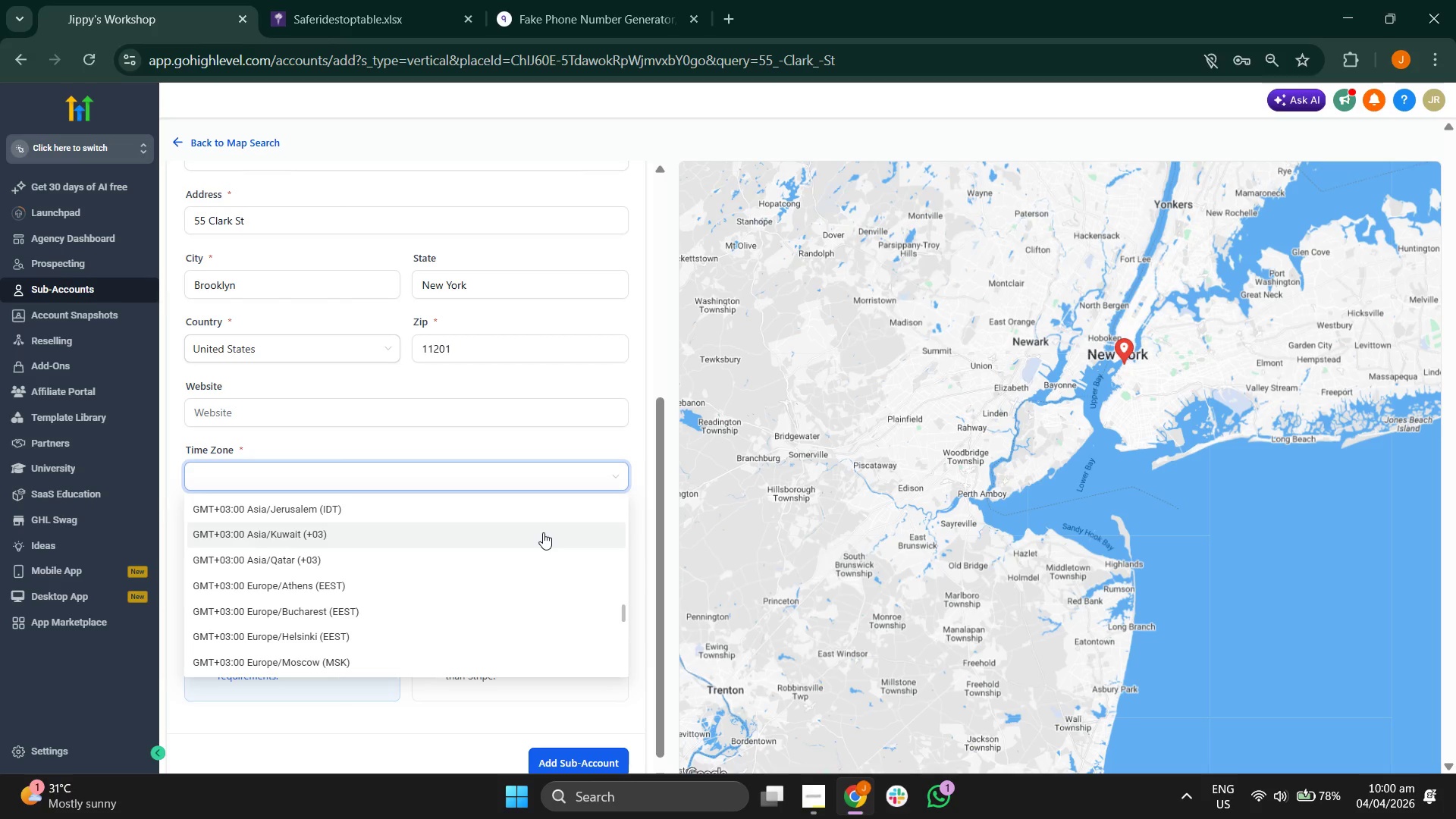 
wait(6.25)
 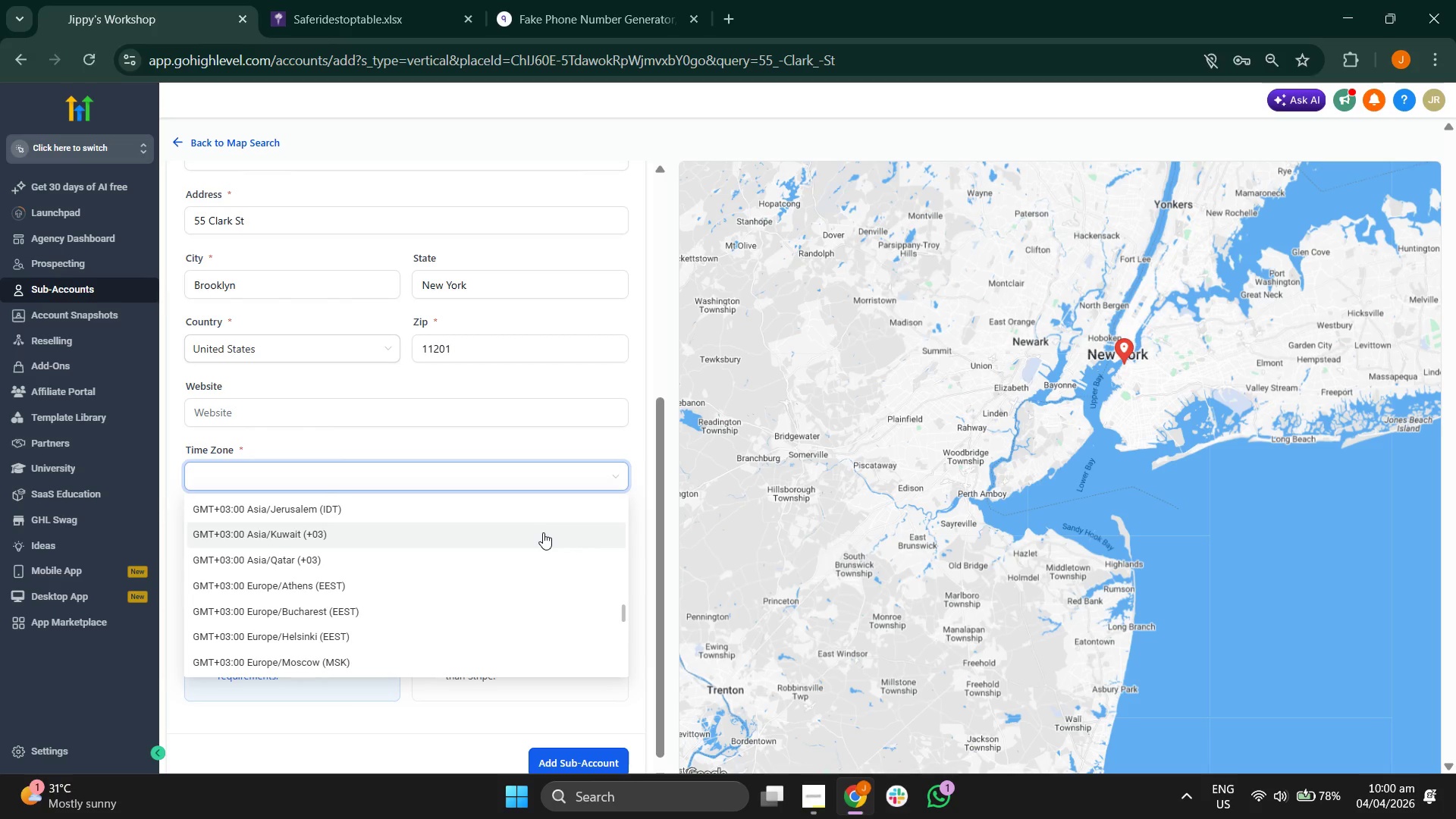 
scroll: coordinate [543, 532], scroll_direction: down, amount: 1.0
 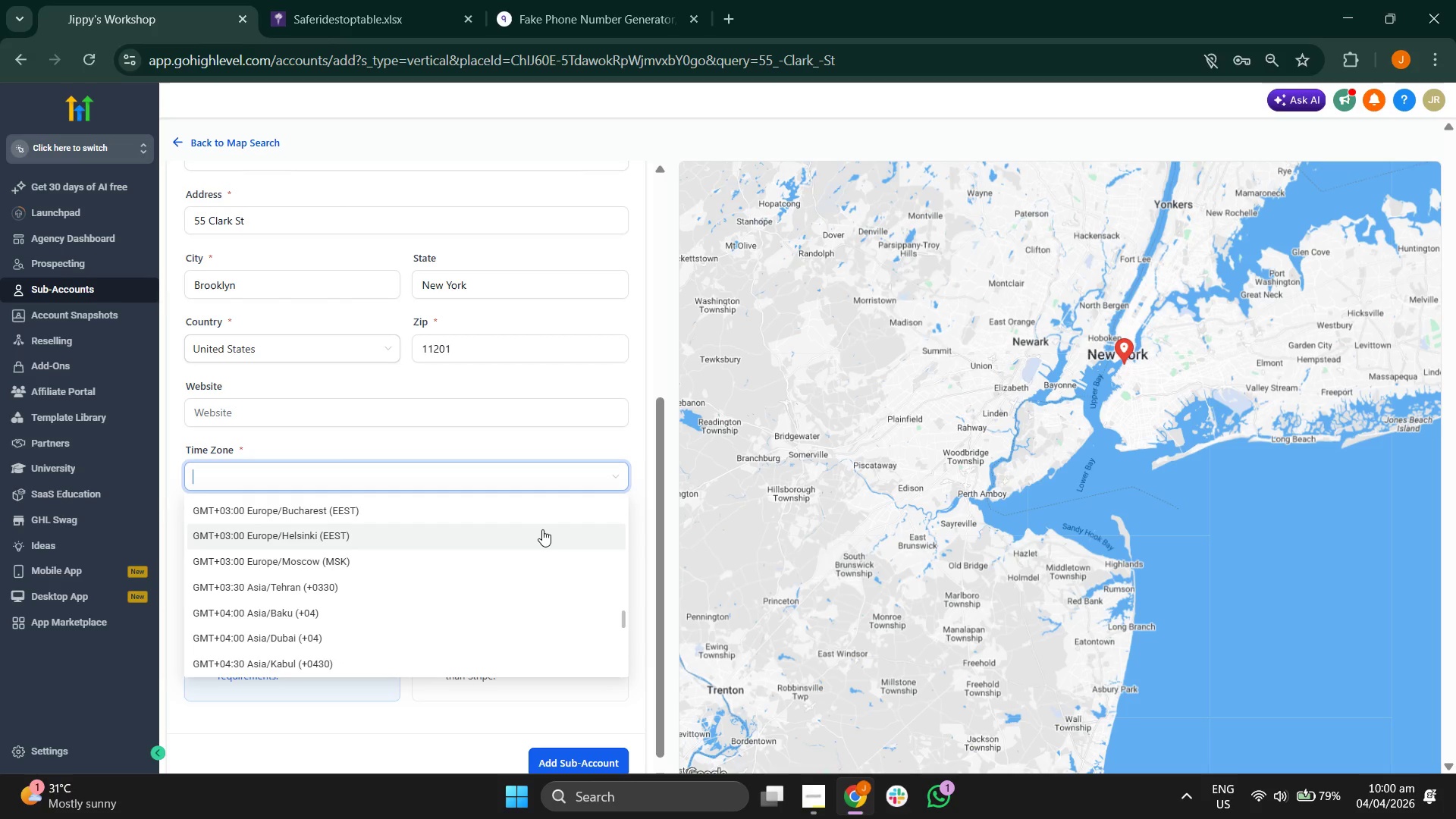 
wait(8.15)
 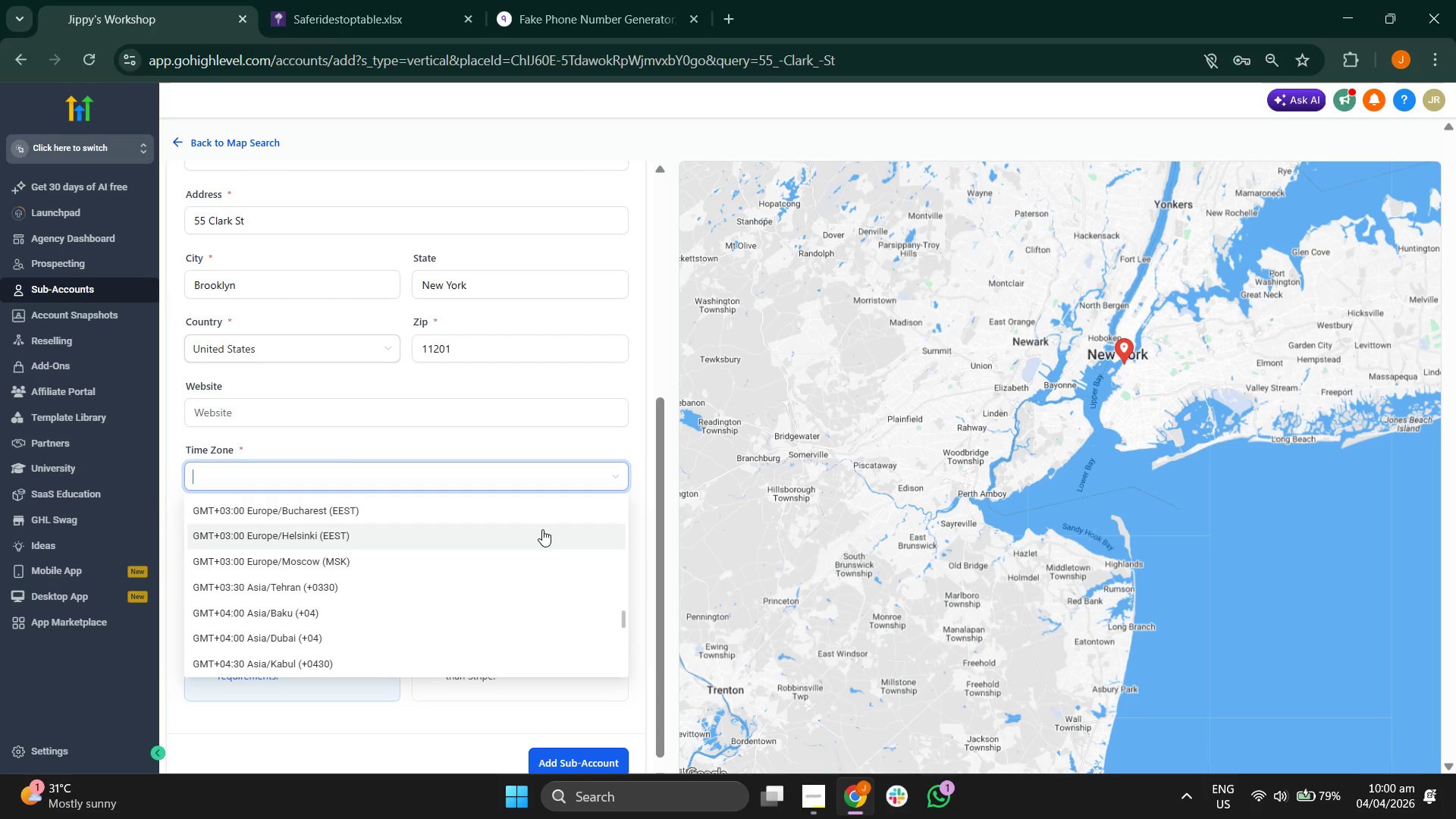 
scroll: coordinate [532, 531], scroll_direction: down, amount: 5.0
 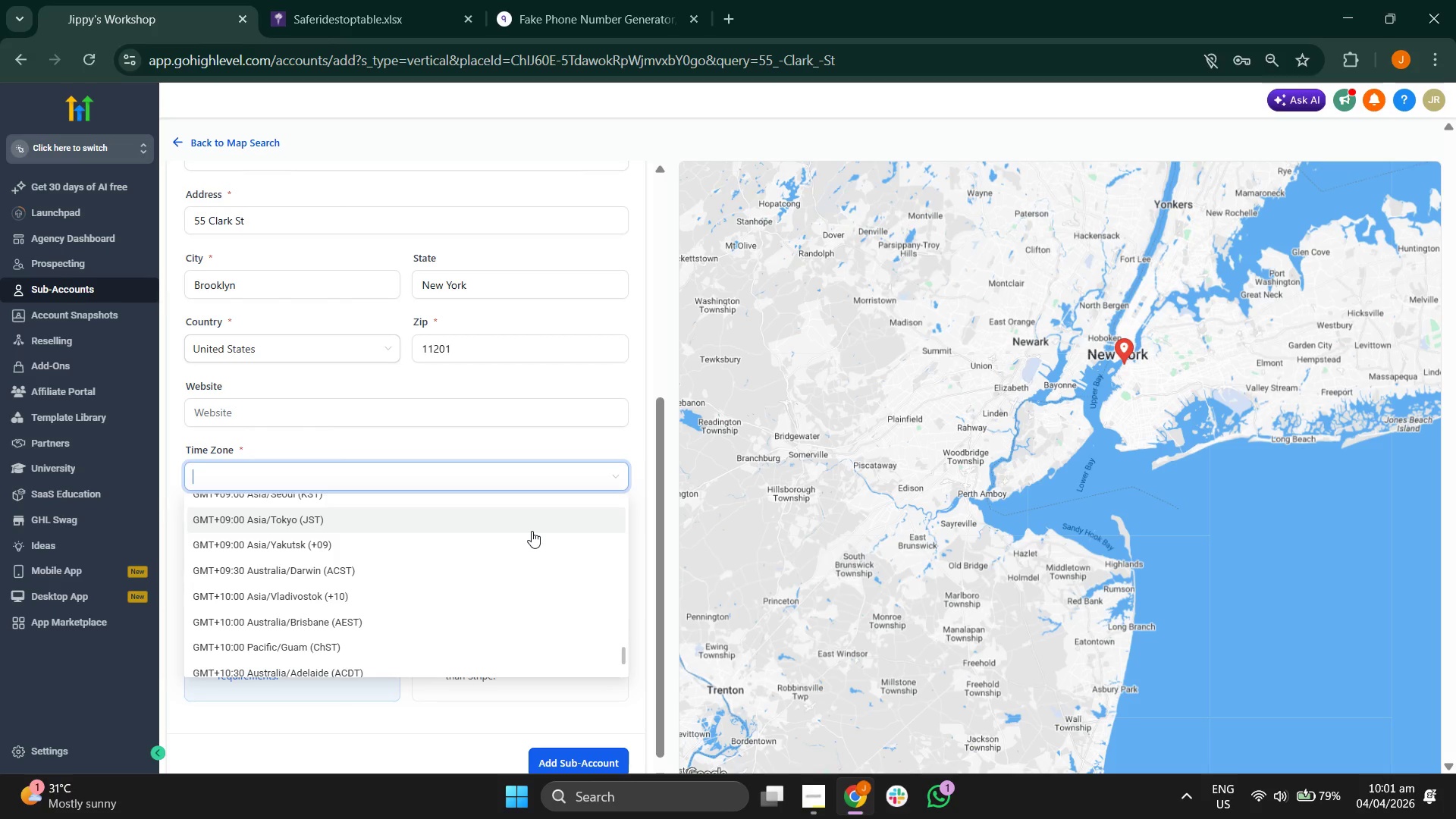 
scroll: coordinate [538, 525], scroll_direction: down, amount: 2.0
 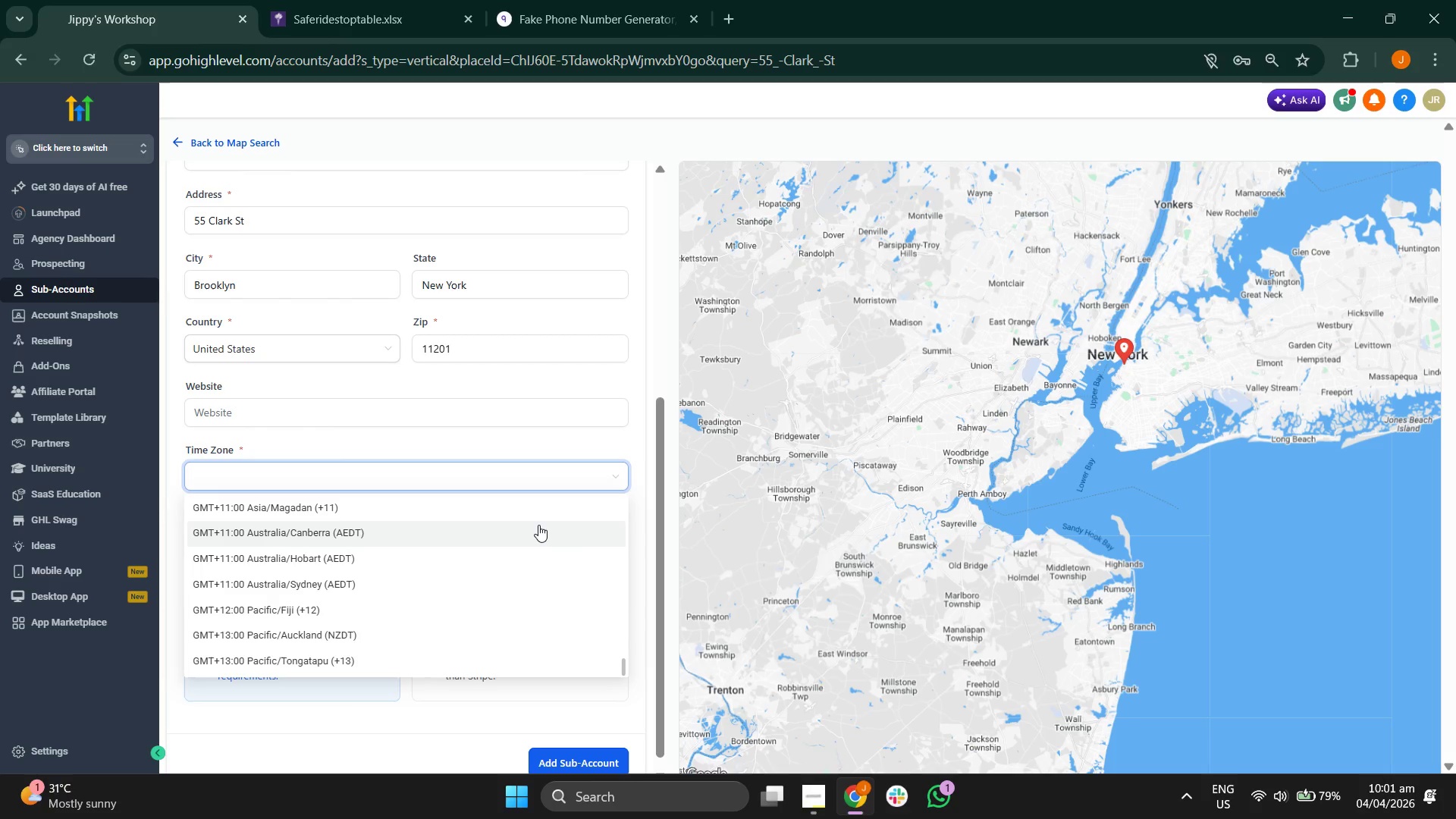 
scroll: coordinate [537, 529], scroll_direction: up, amount: 5.0
 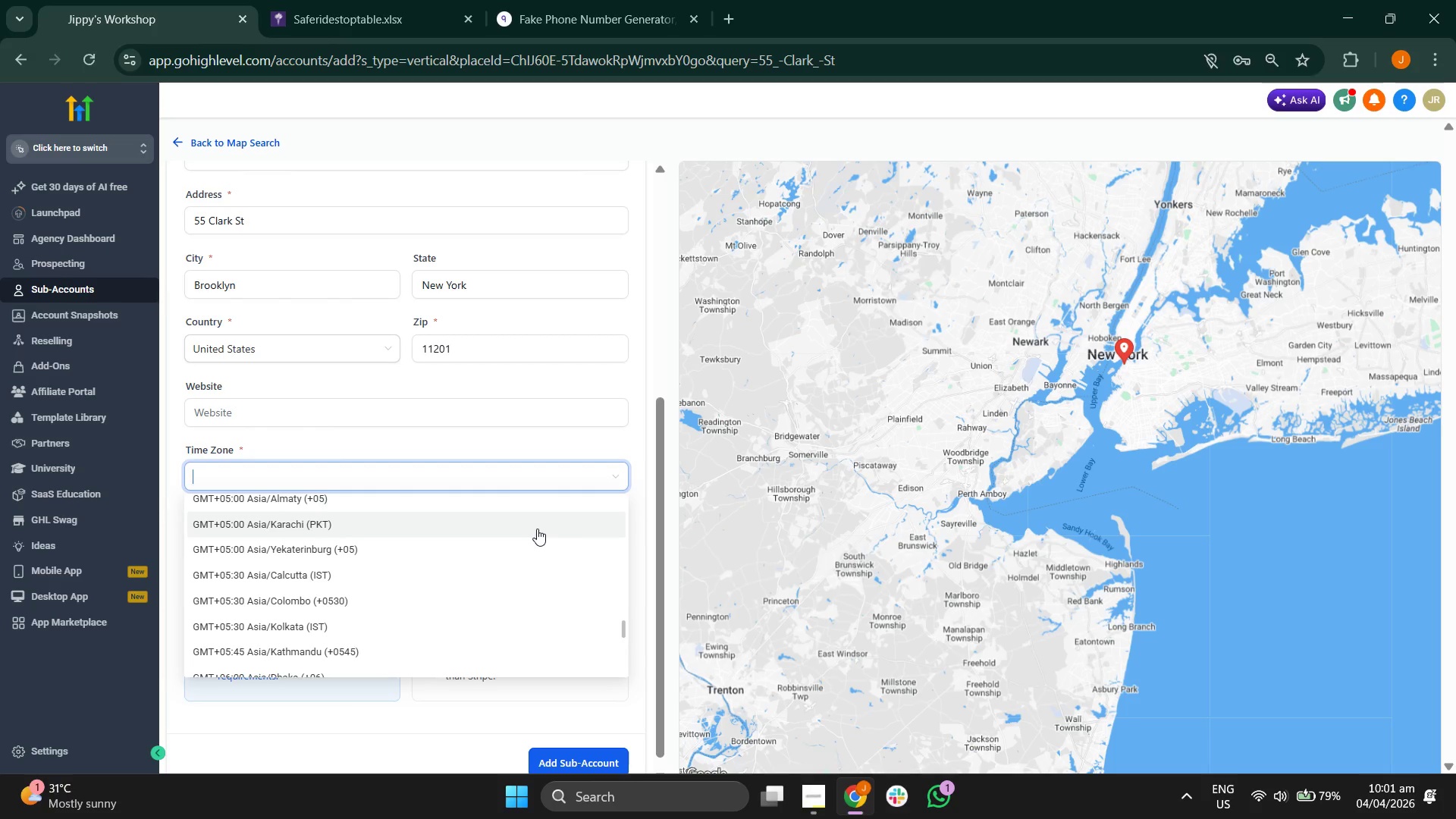 
scroll: coordinate [537, 529], scroll_direction: up, amount: 5.0
 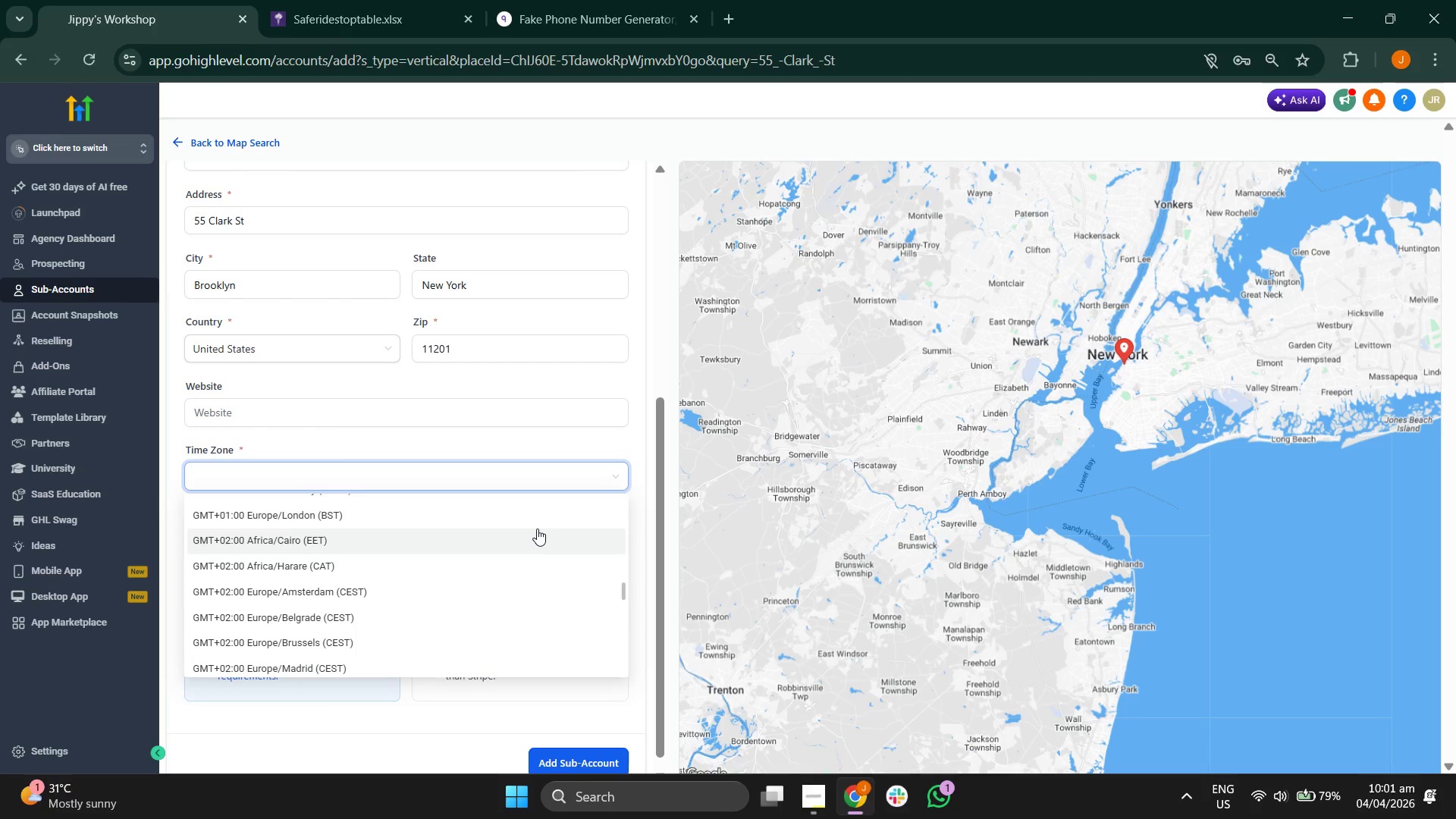 
scroll: coordinate [537, 529], scroll_direction: up, amount: 5.0
 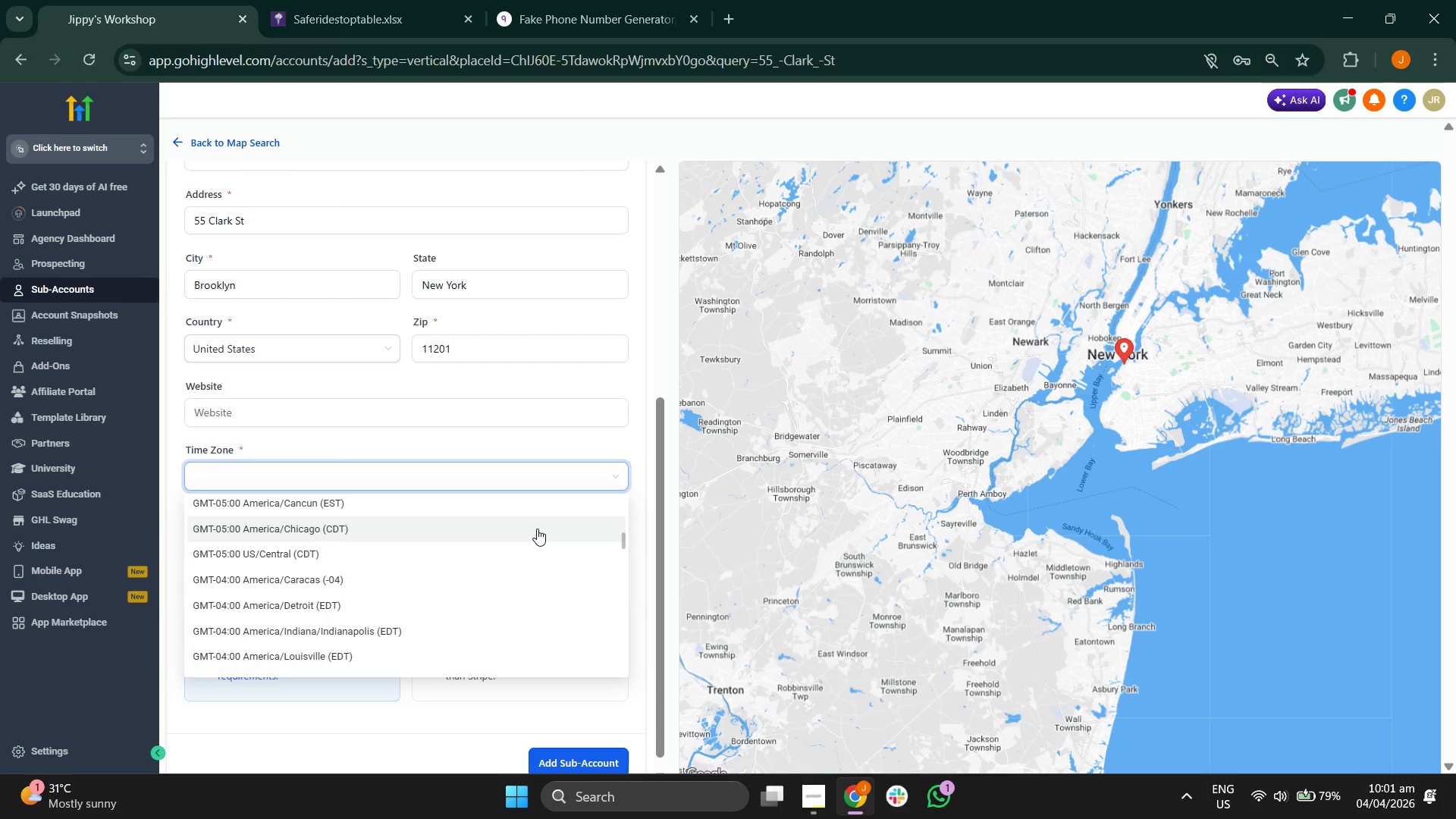 
scroll: coordinate [532, 533], scroll_direction: up, amount: 10.0
 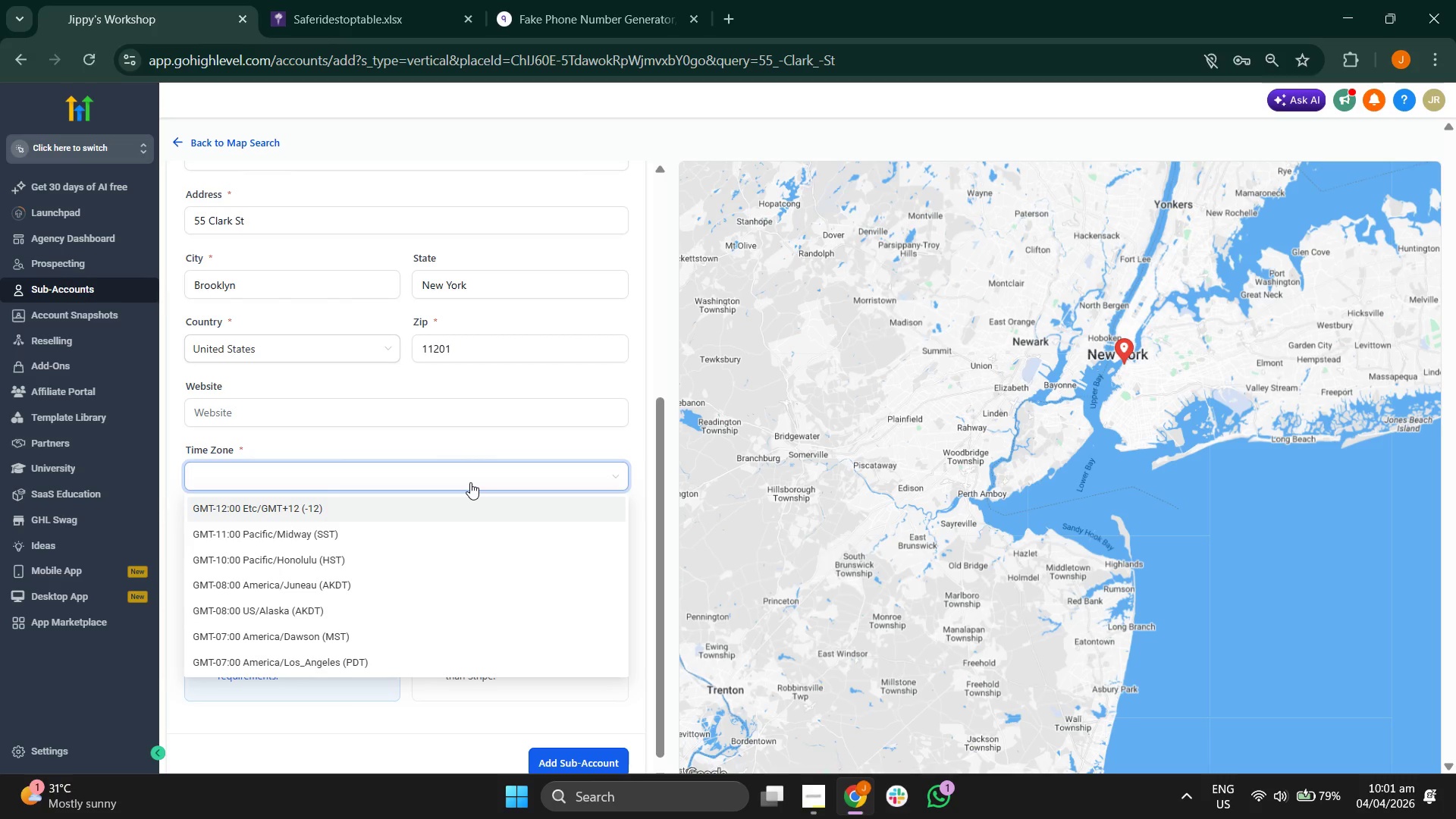 
type(new)
 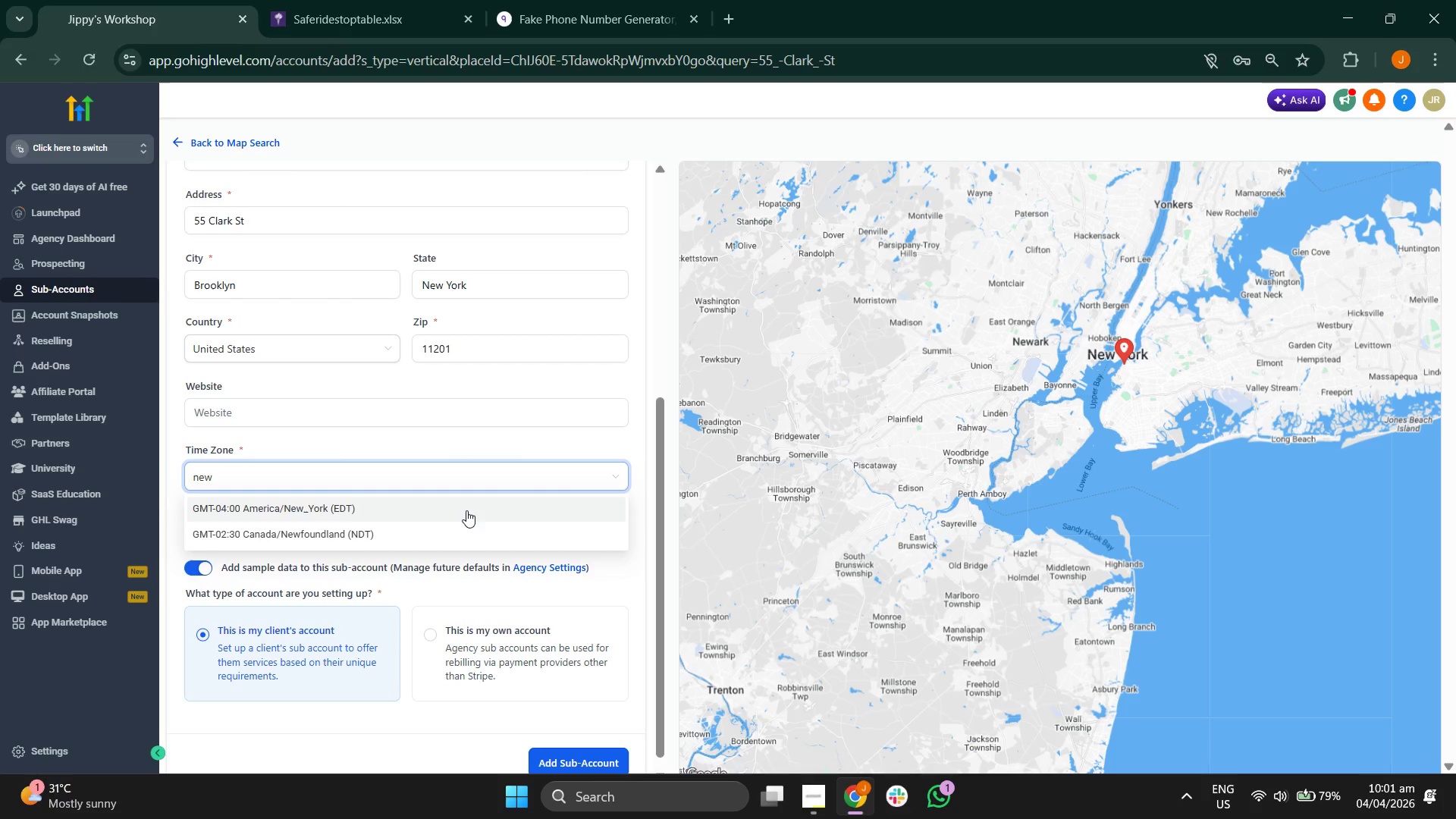 
left_click([466, 511])
 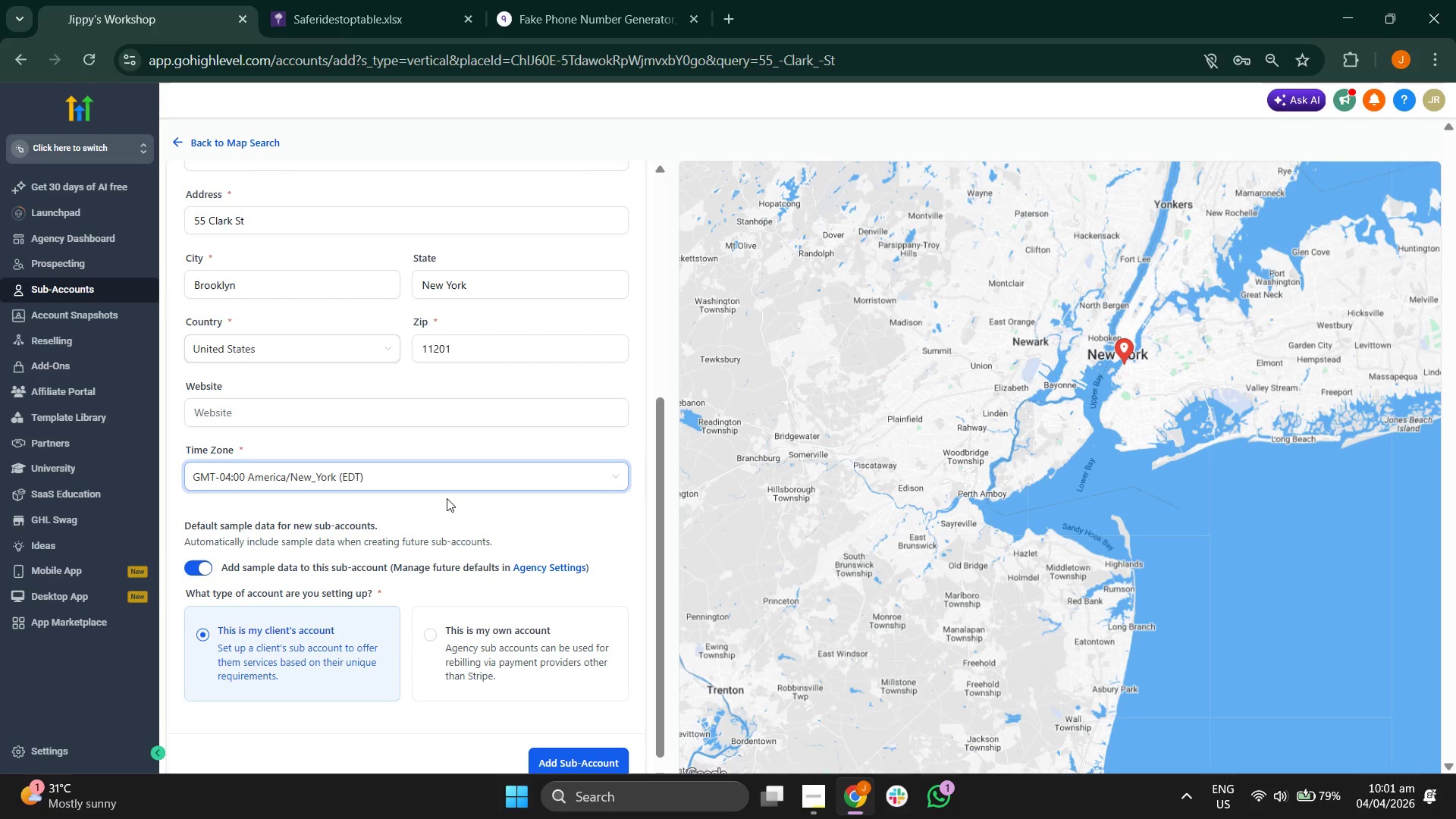 
scroll: coordinate [493, 436], scroll_direction: up, amount: 4.0
 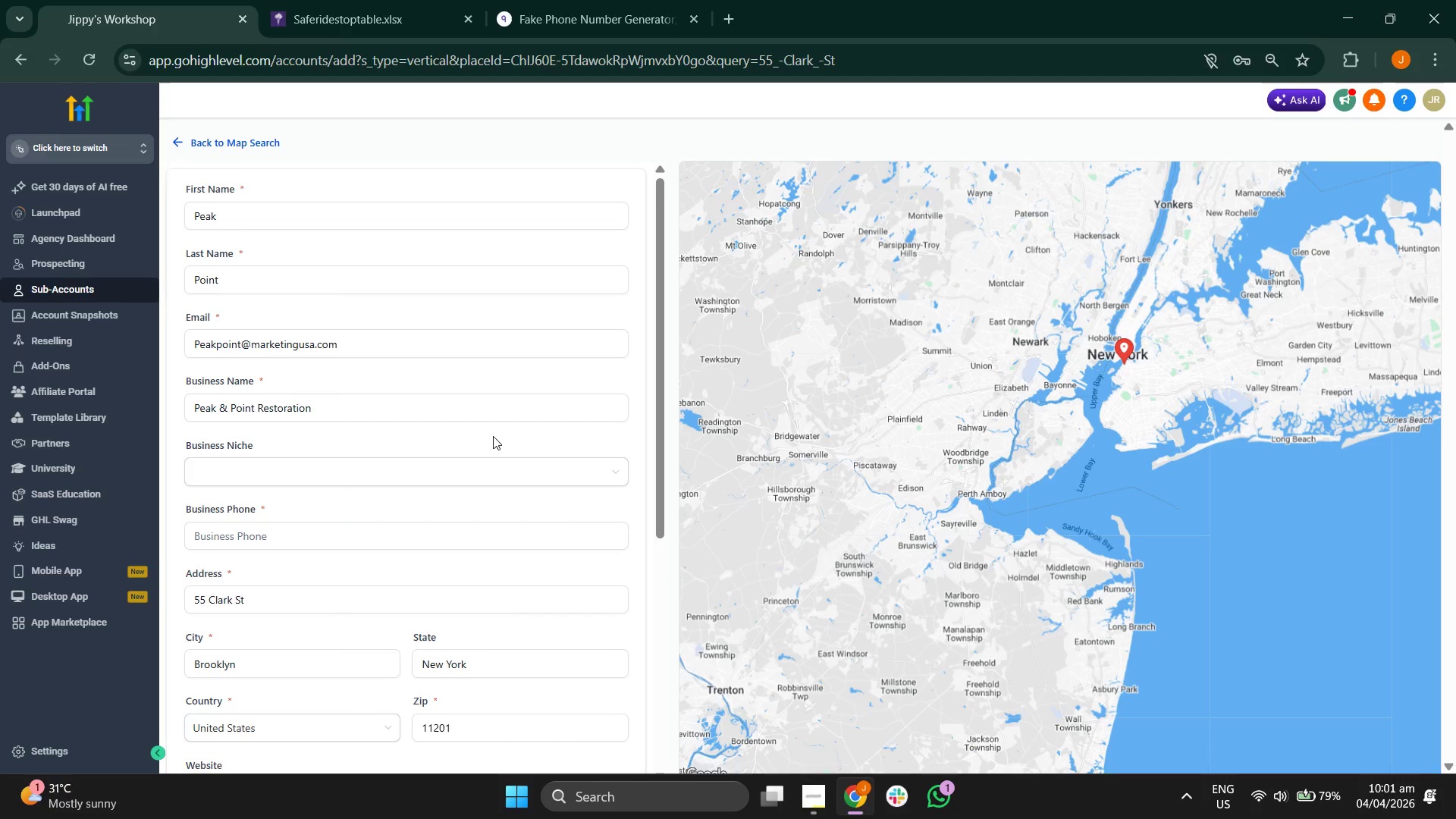 
scroll: coordinate [509, 441], scroll_direction: down, amount: 4.0
 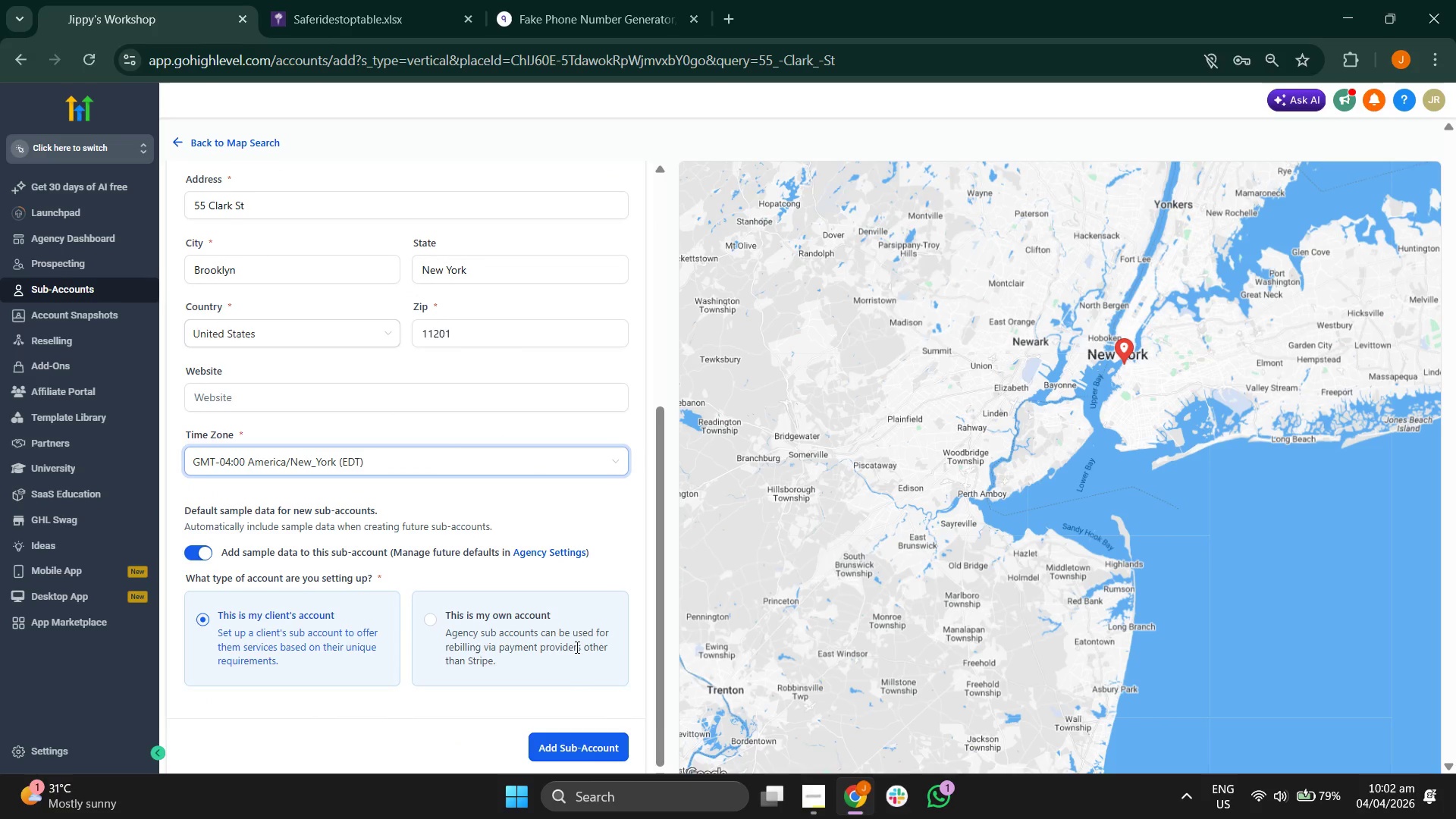 
left_click([589, 742])